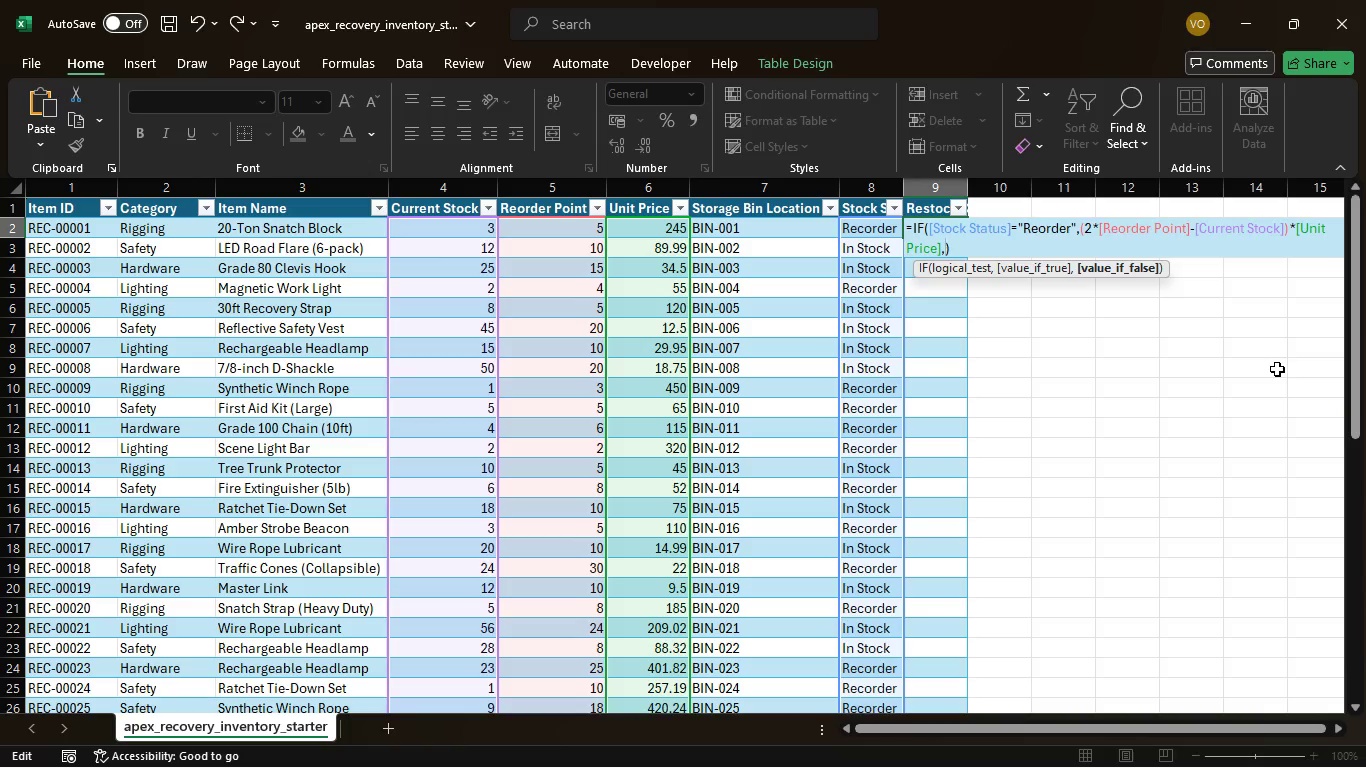 
key(Space)
 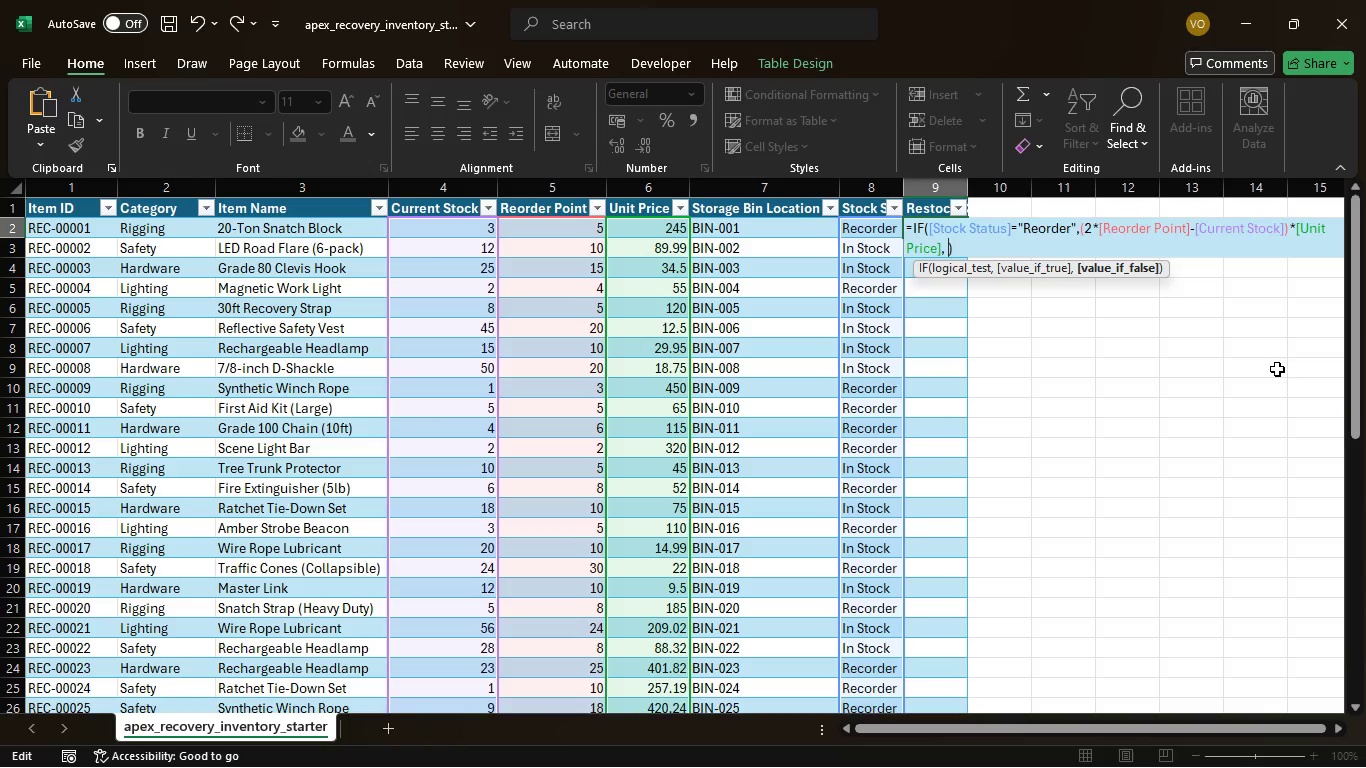 
key(0)
 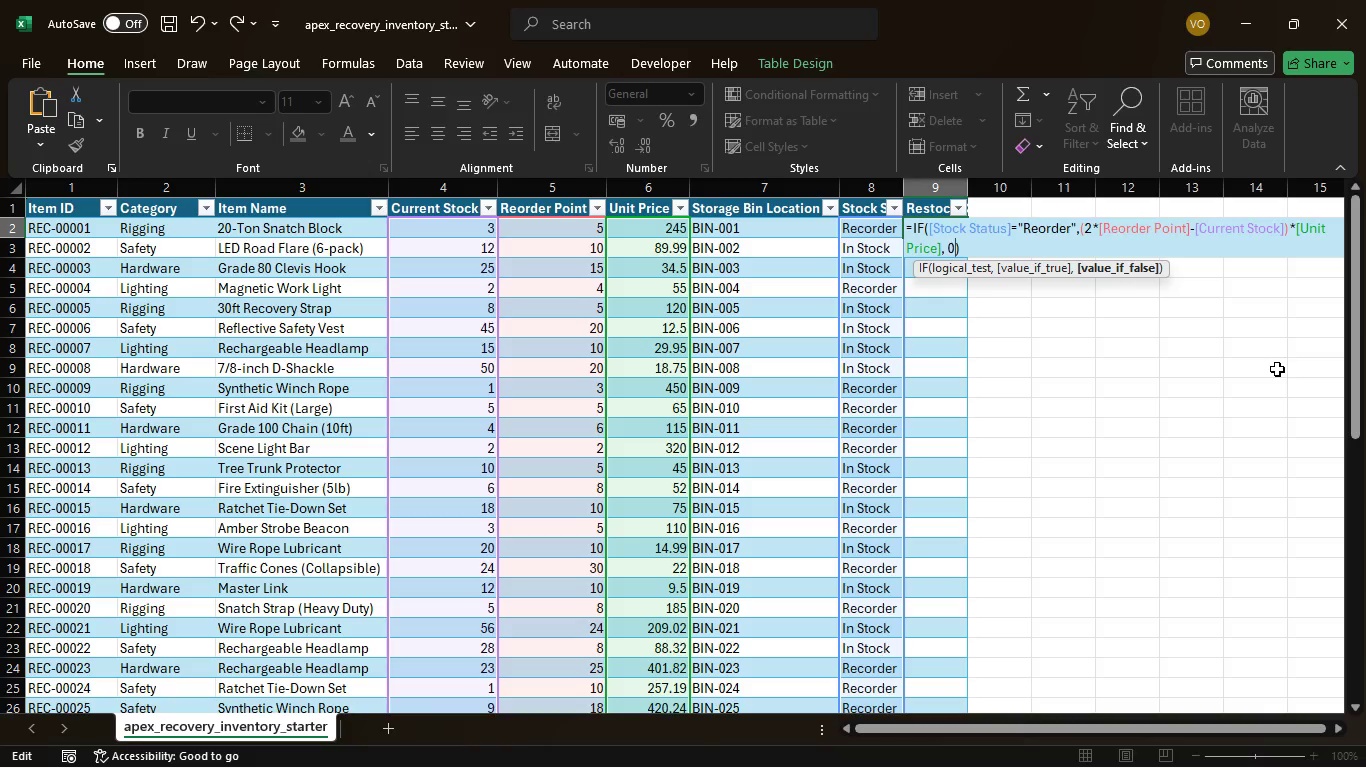 
key(Enter)
 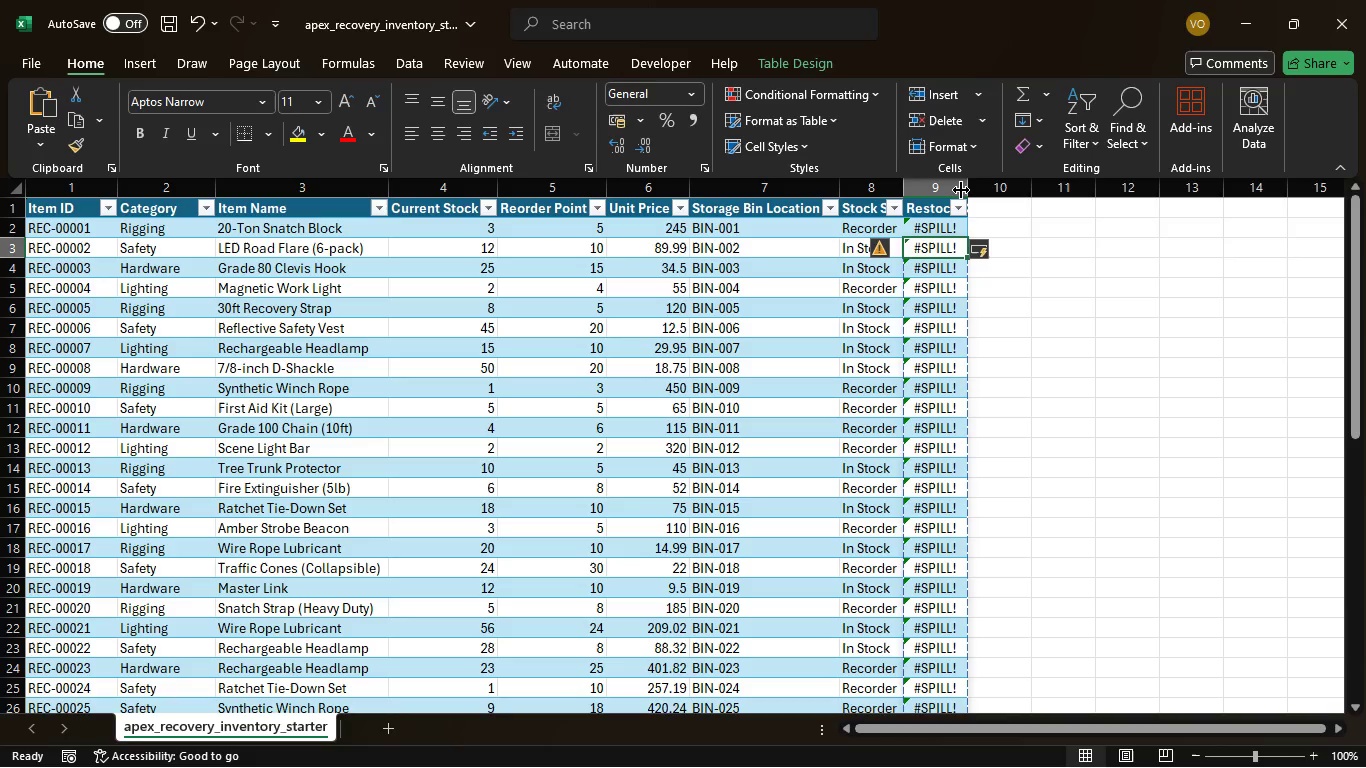 
double_click([963, 187])
 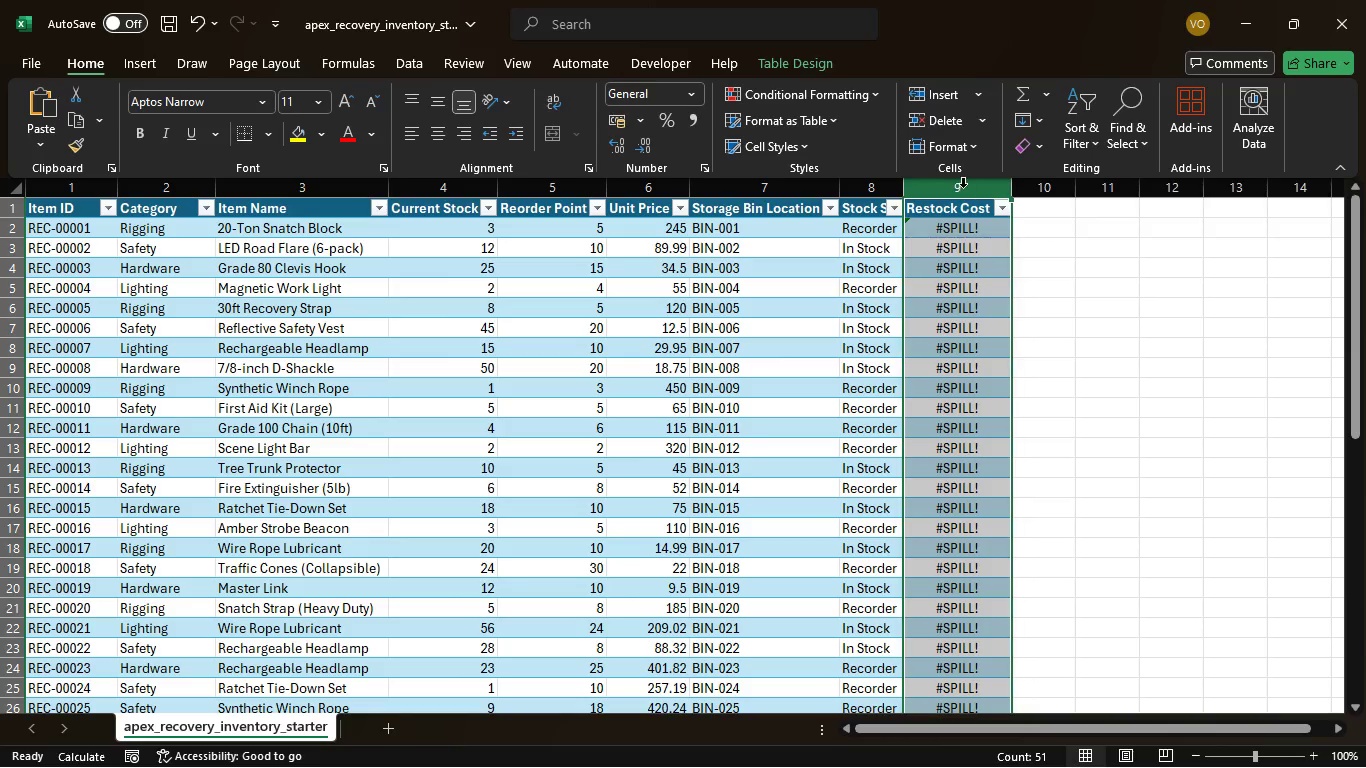 
triple_click([963, 187])
 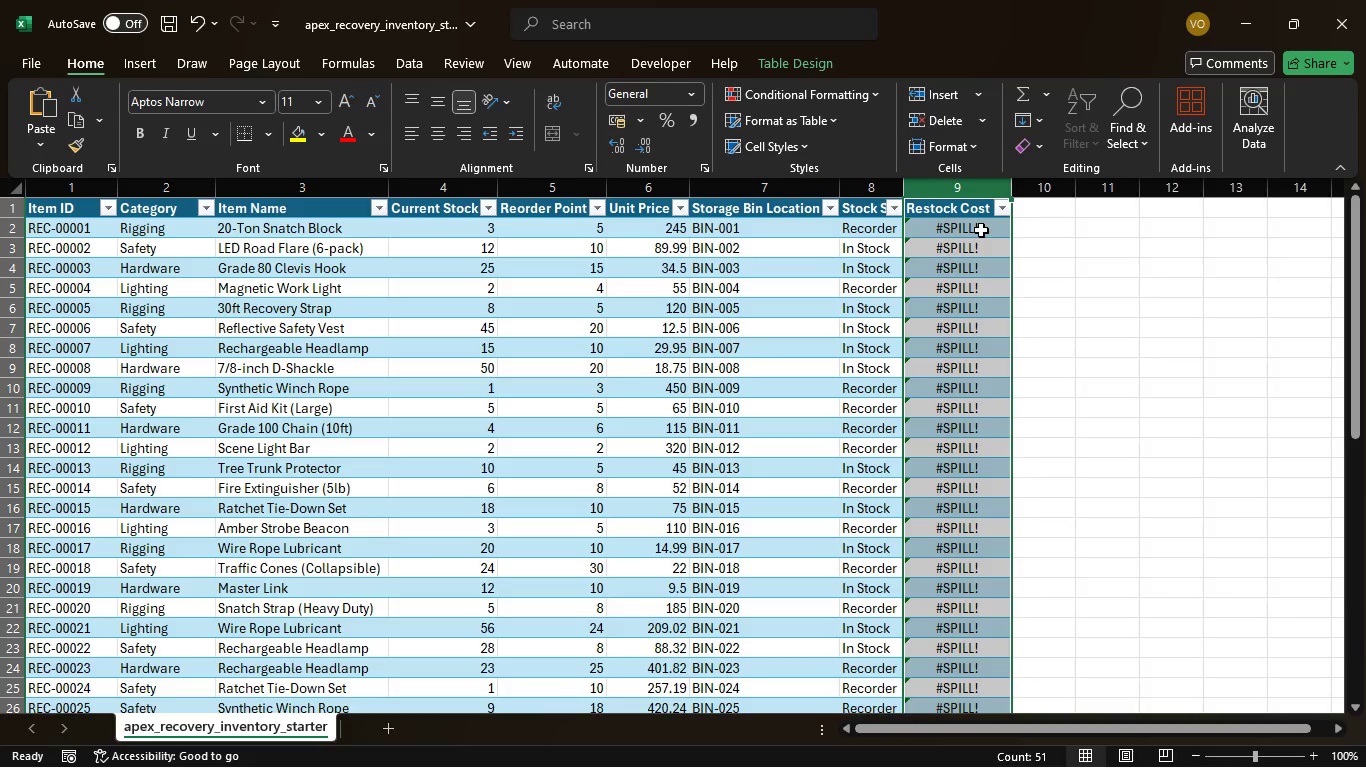 
wait(6.05)
 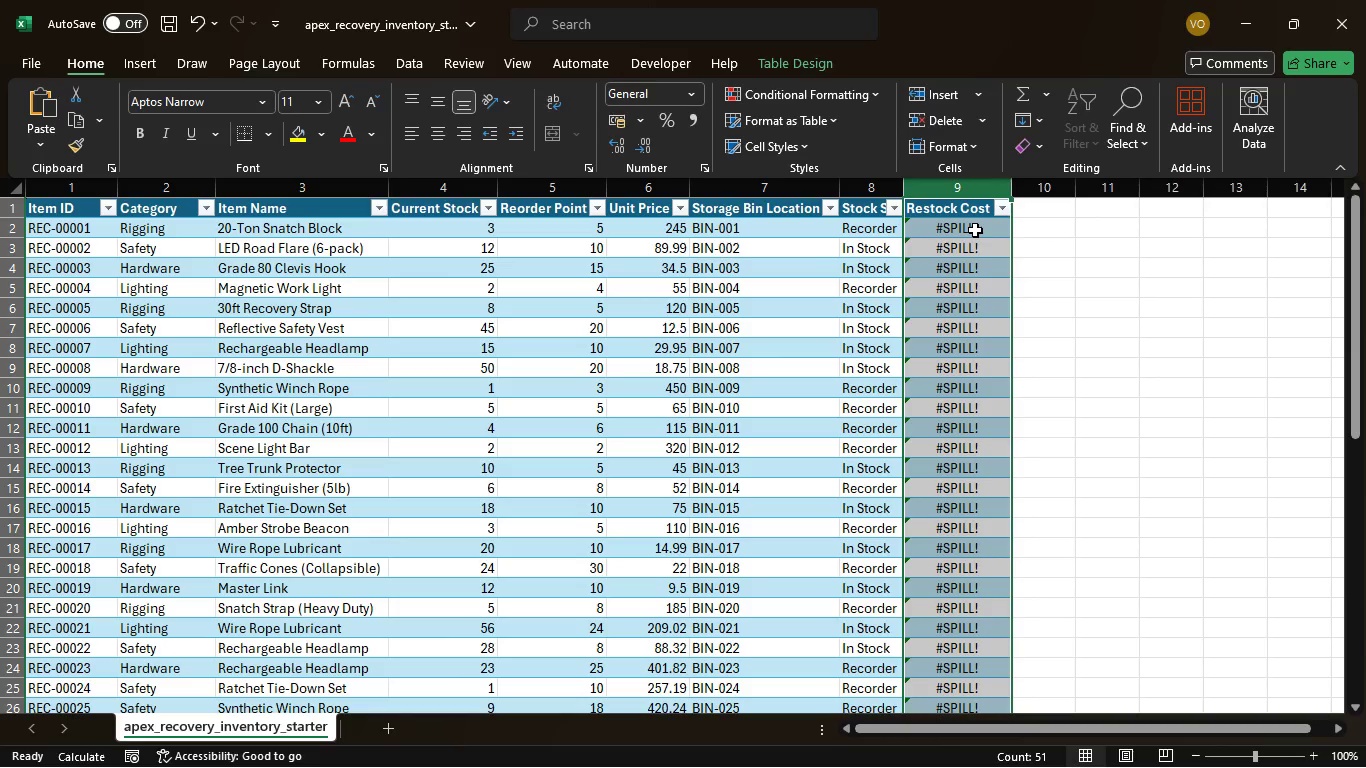 
left_click([875, 224])
 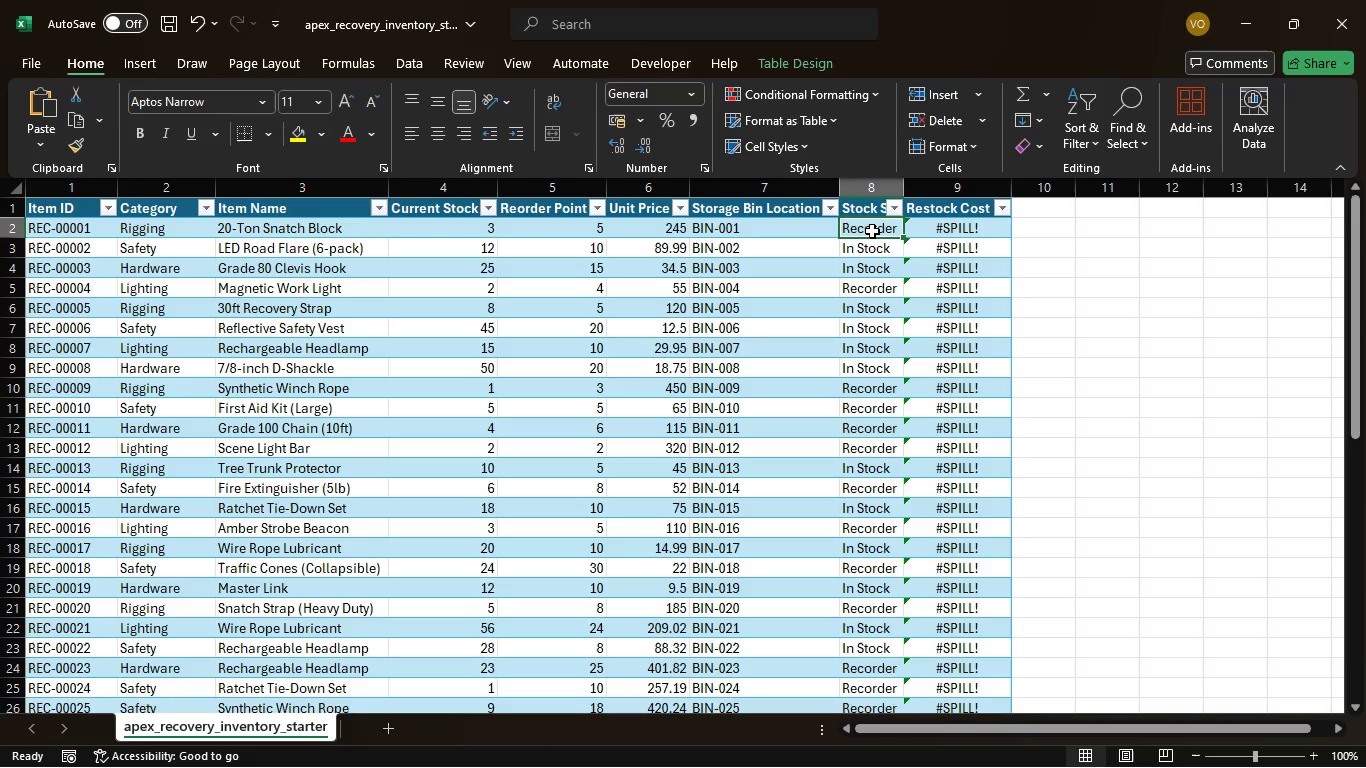 
wait(5.33)
 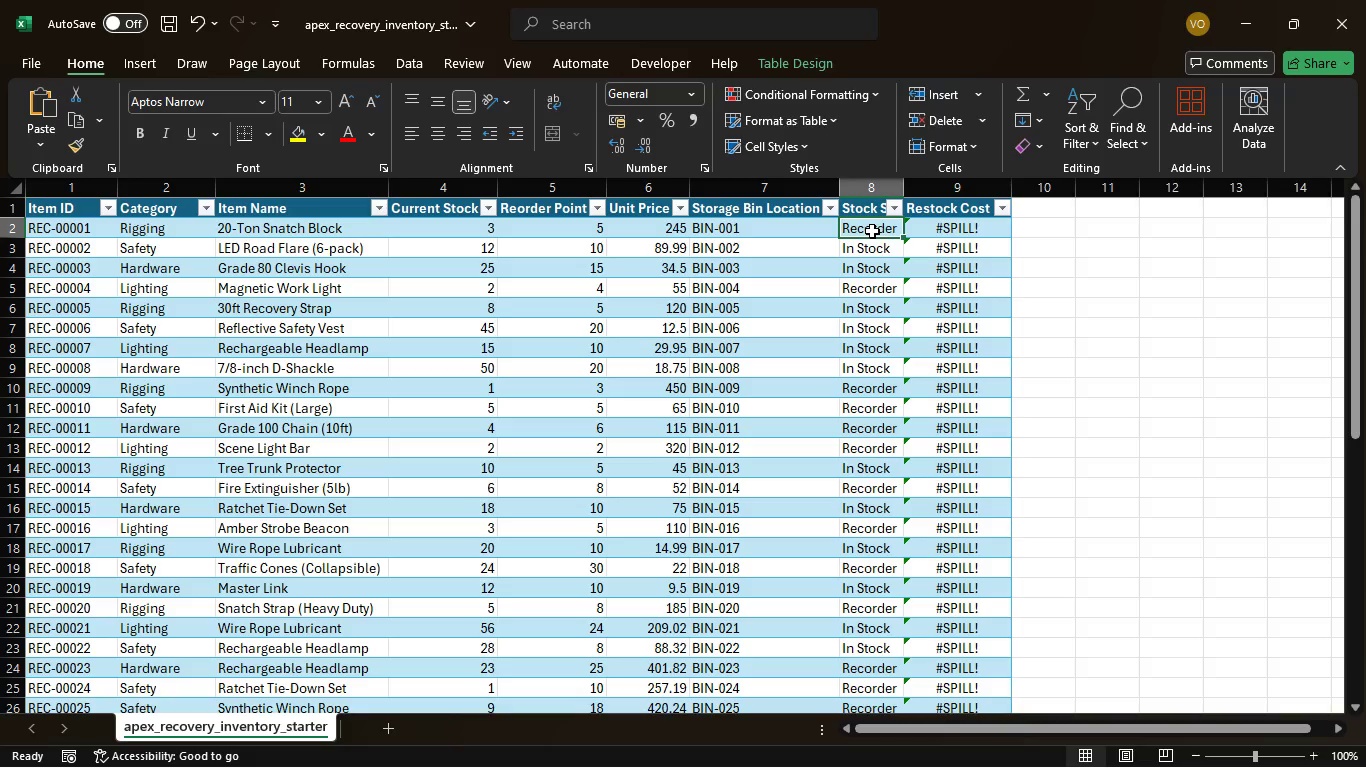 
double_click([863, 227])
 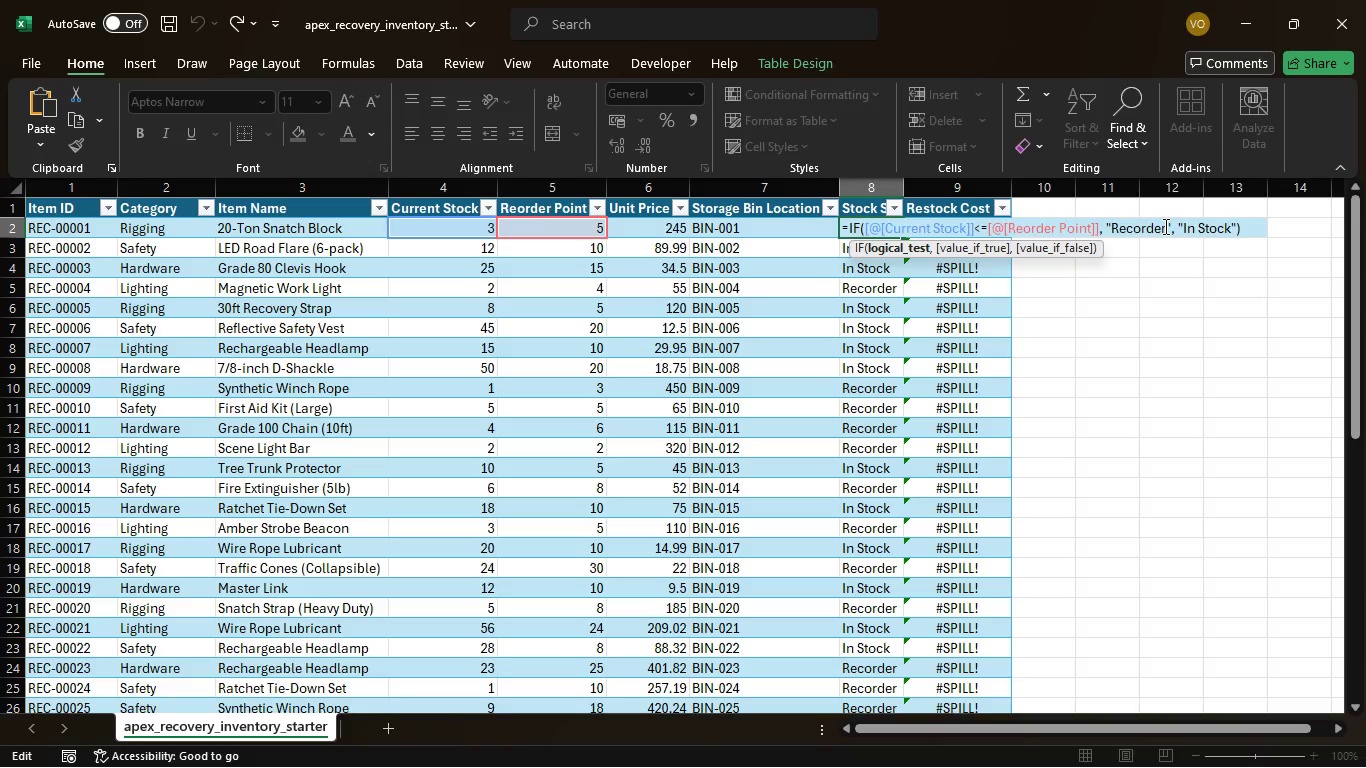 
wait(5.02)
 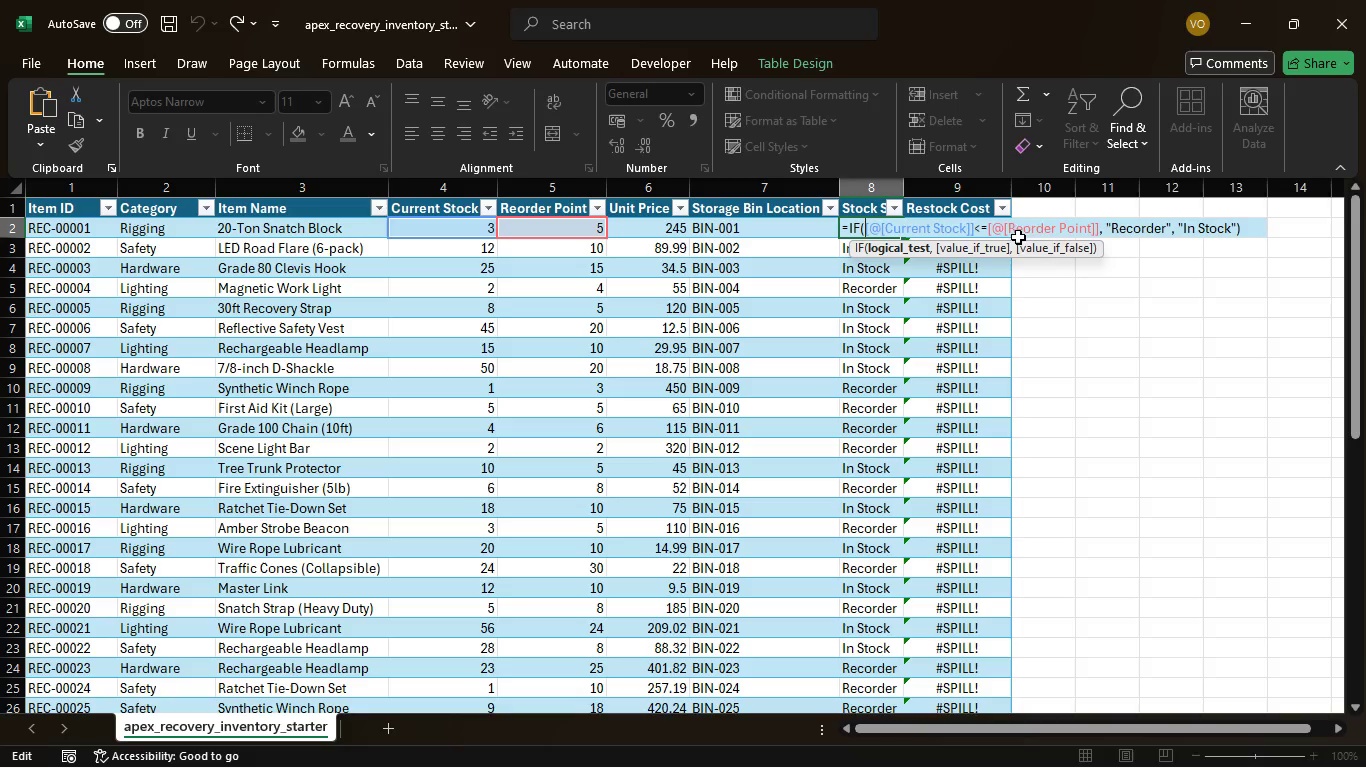 
left_click([1164, 226])
 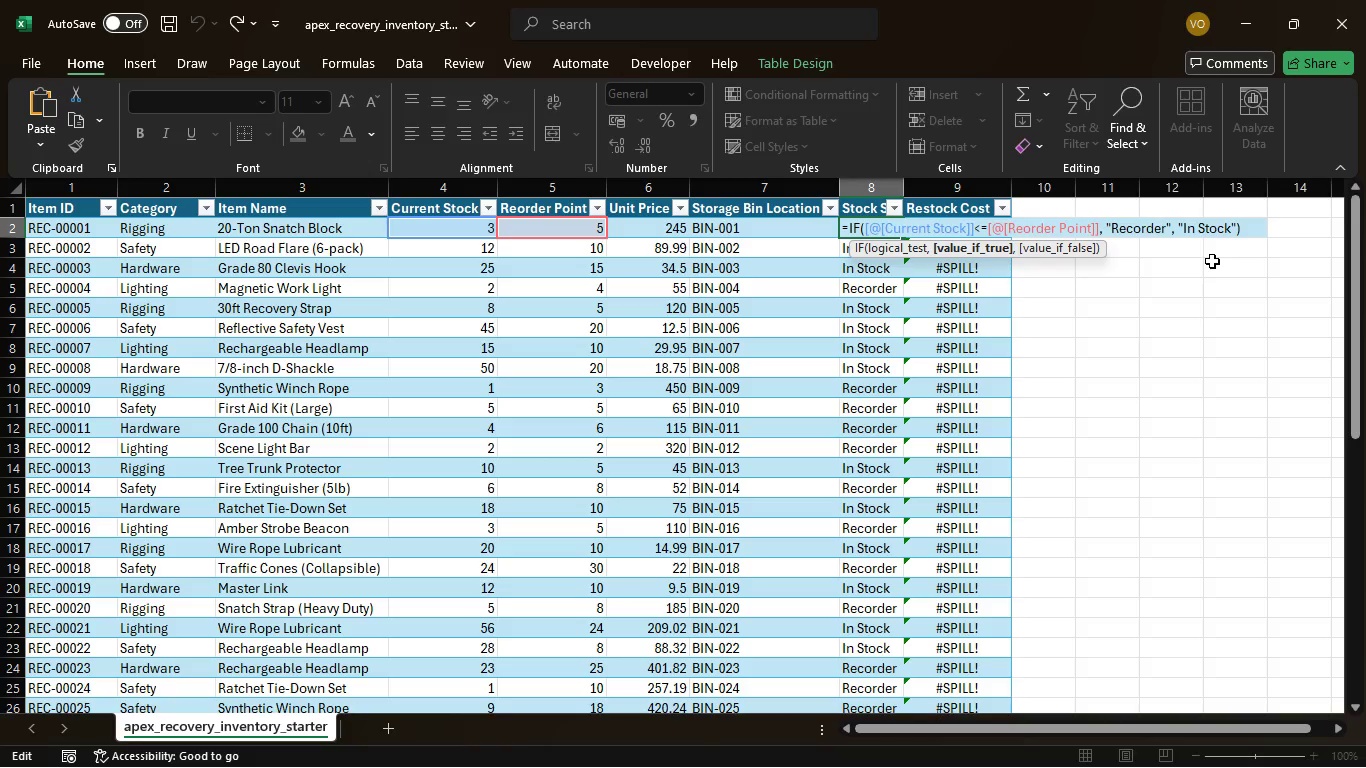 
key(Backspace)
key(Backspace)
key(Backspace)
key(Backspace)
key(Backspace)
key(Backspace)
type(order)
 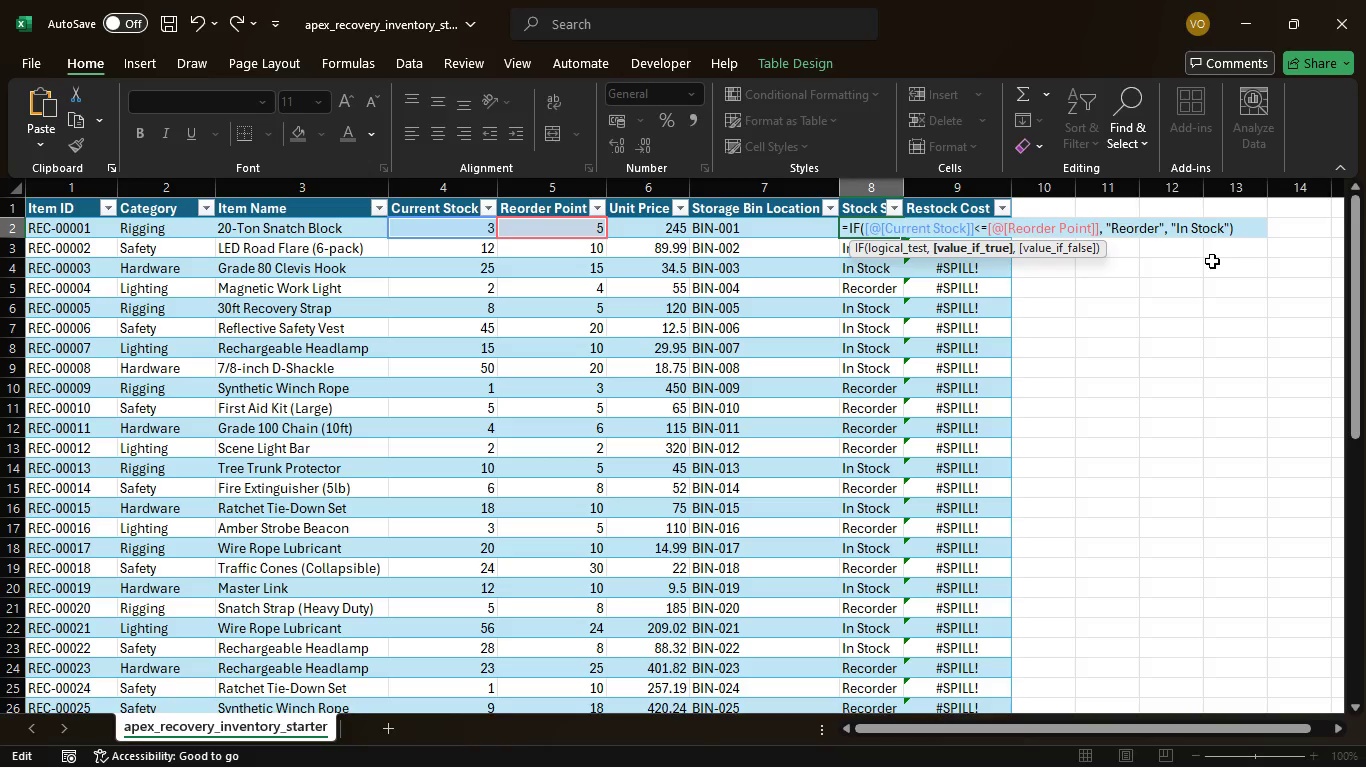 
key(Enter)
 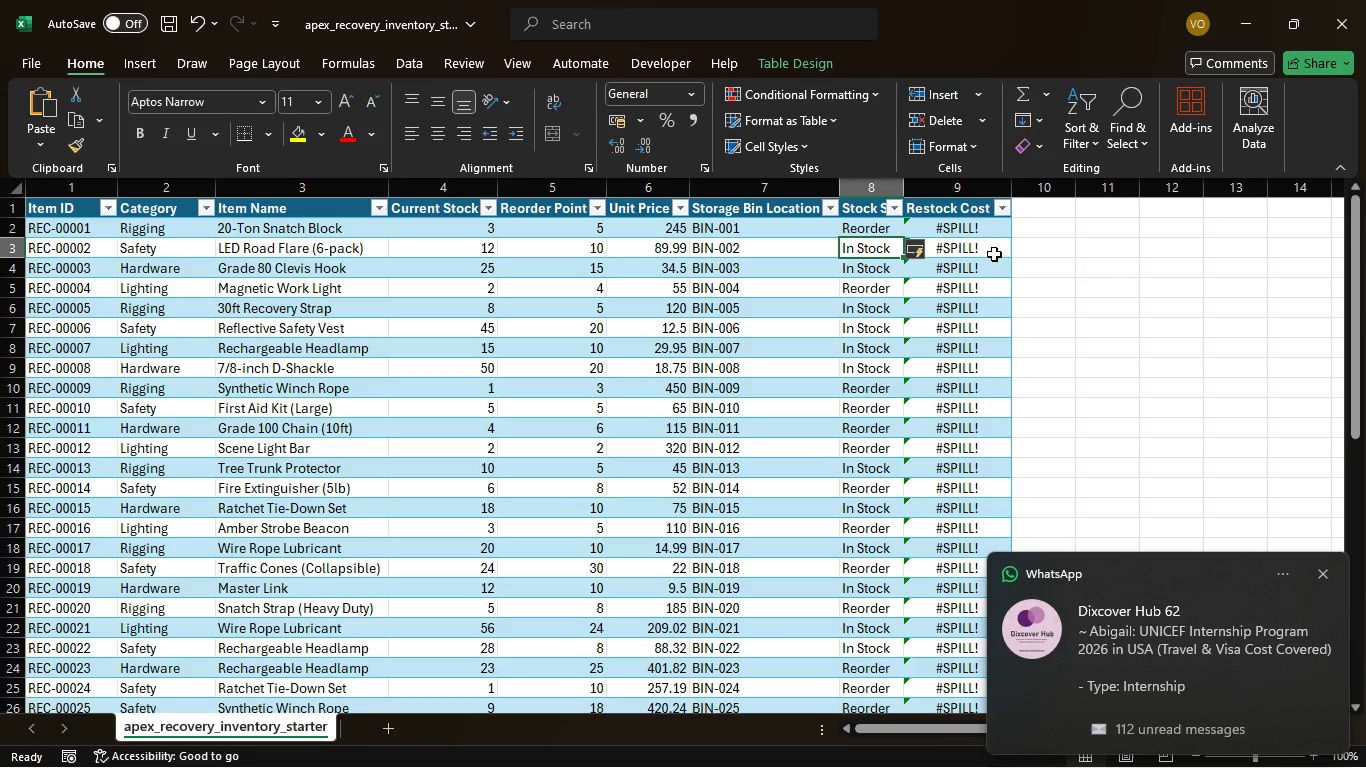 
double_click([975, 231])
 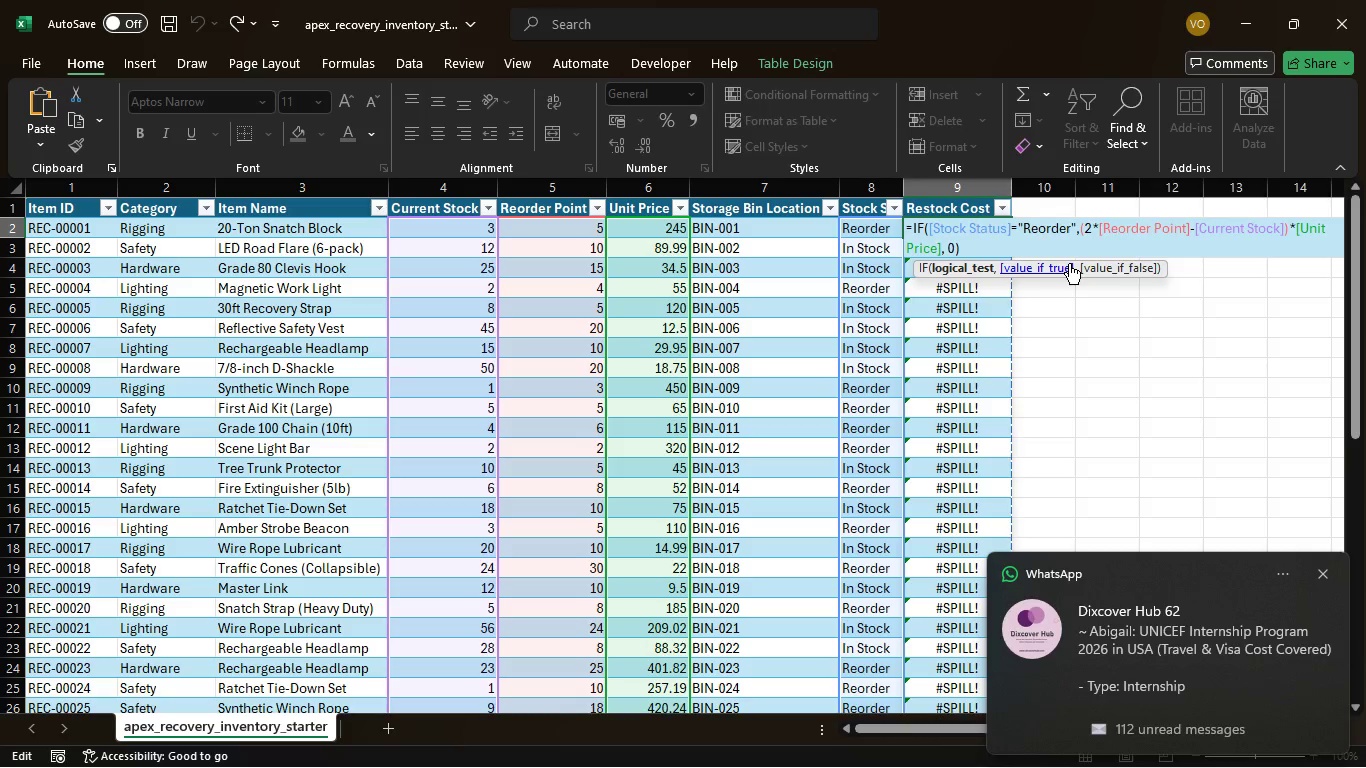 
key(Enter)
 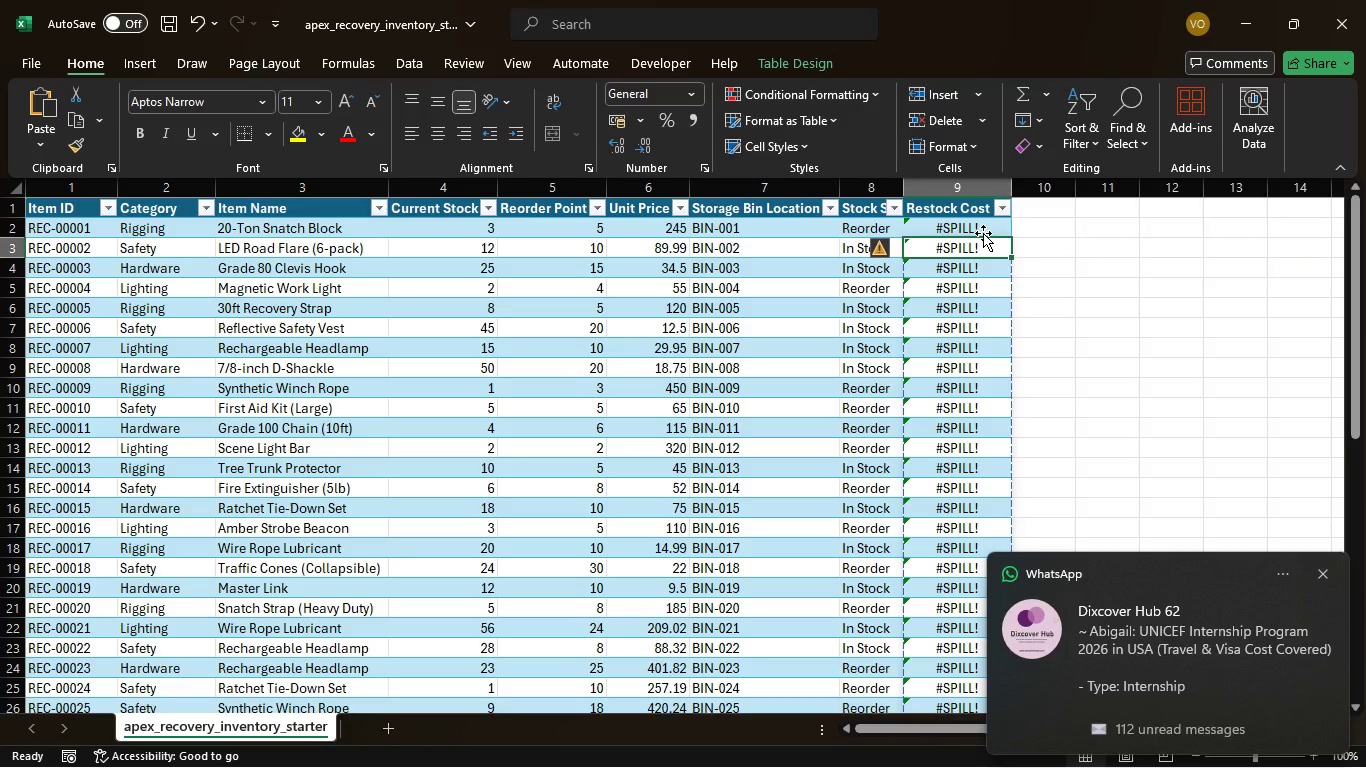 
left_click([984, 228])
 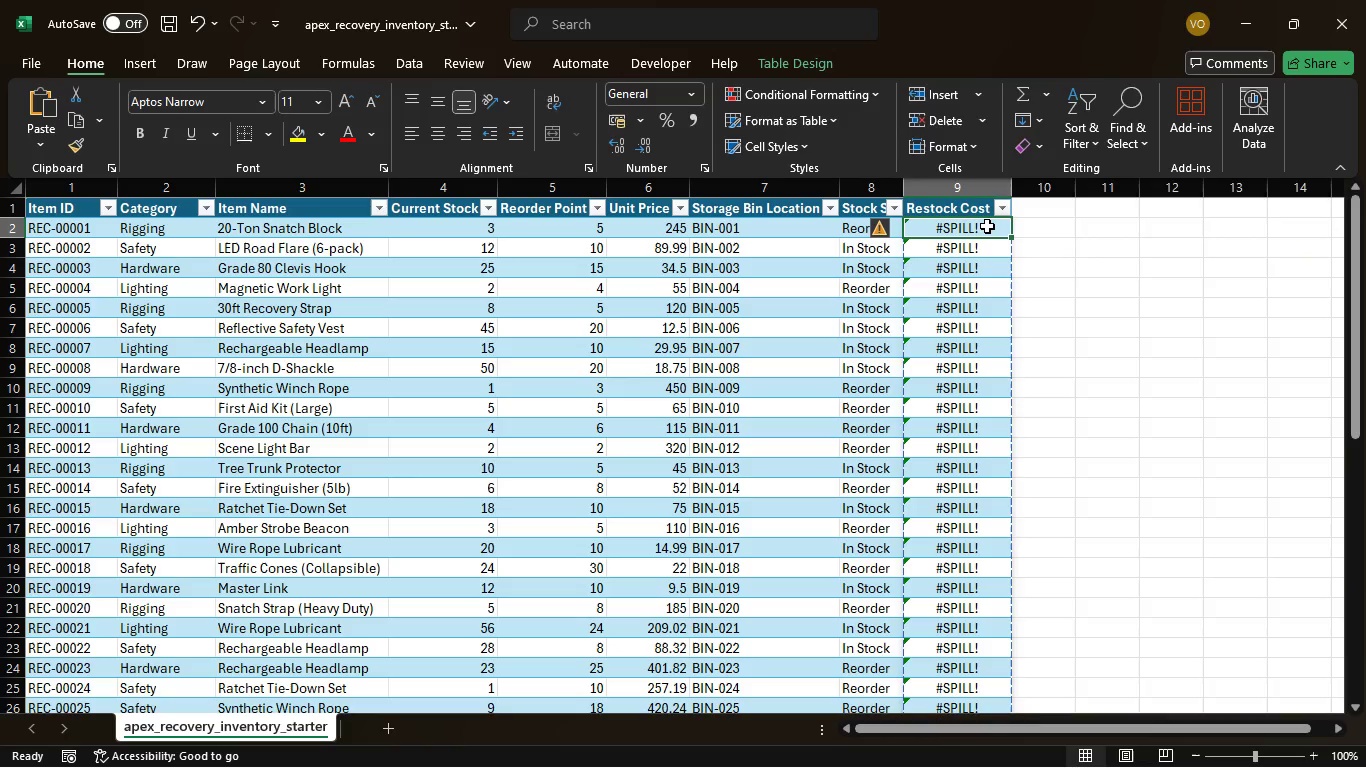 
left_click([987, 226])
 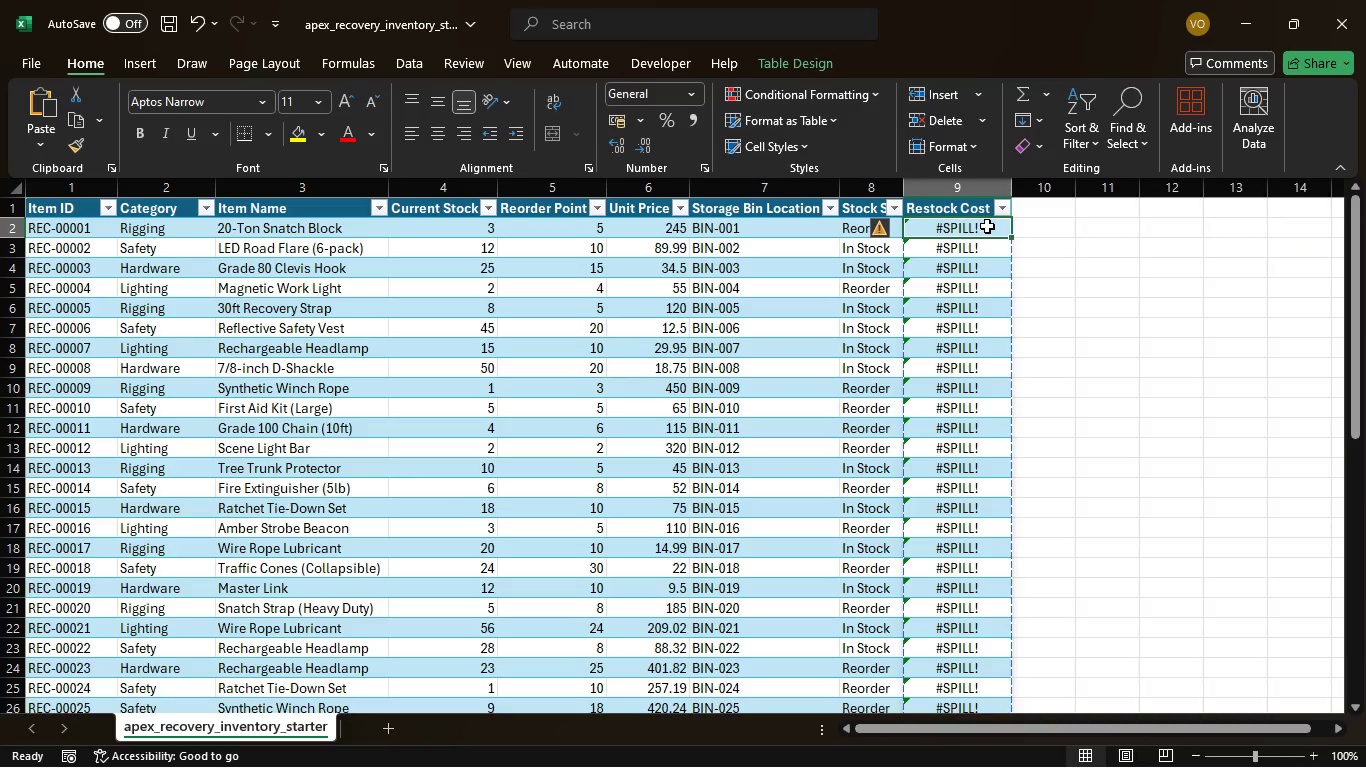 
double_click([987, 226])
 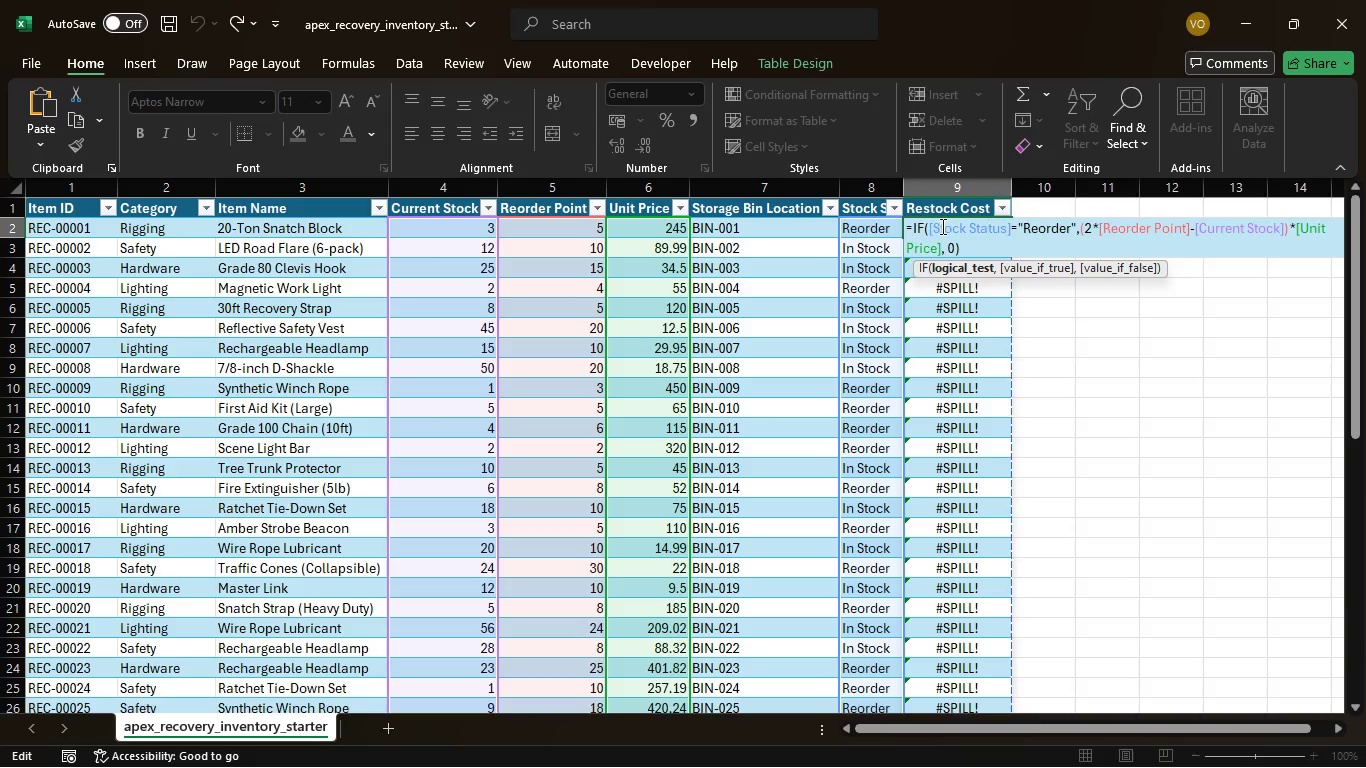 
left_click([935, 227])
 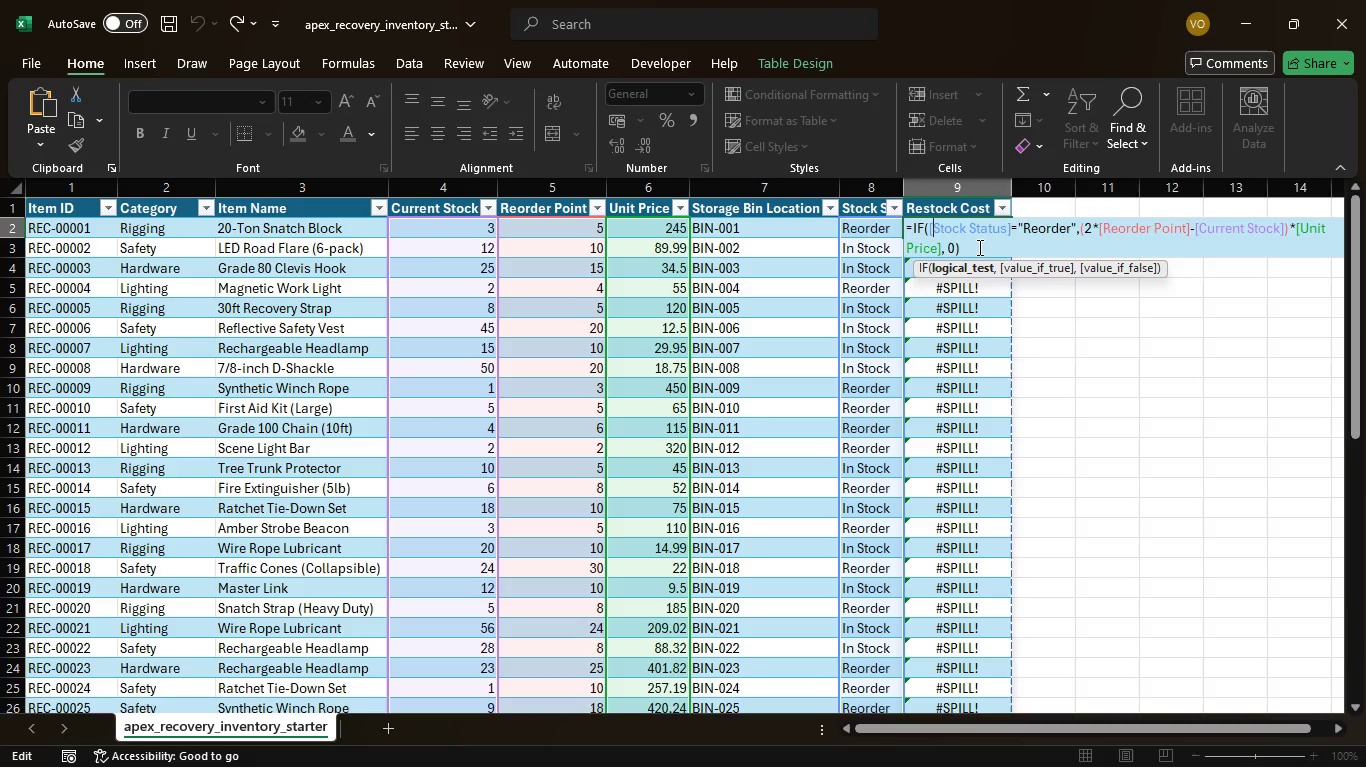 
key(Shift+2)
 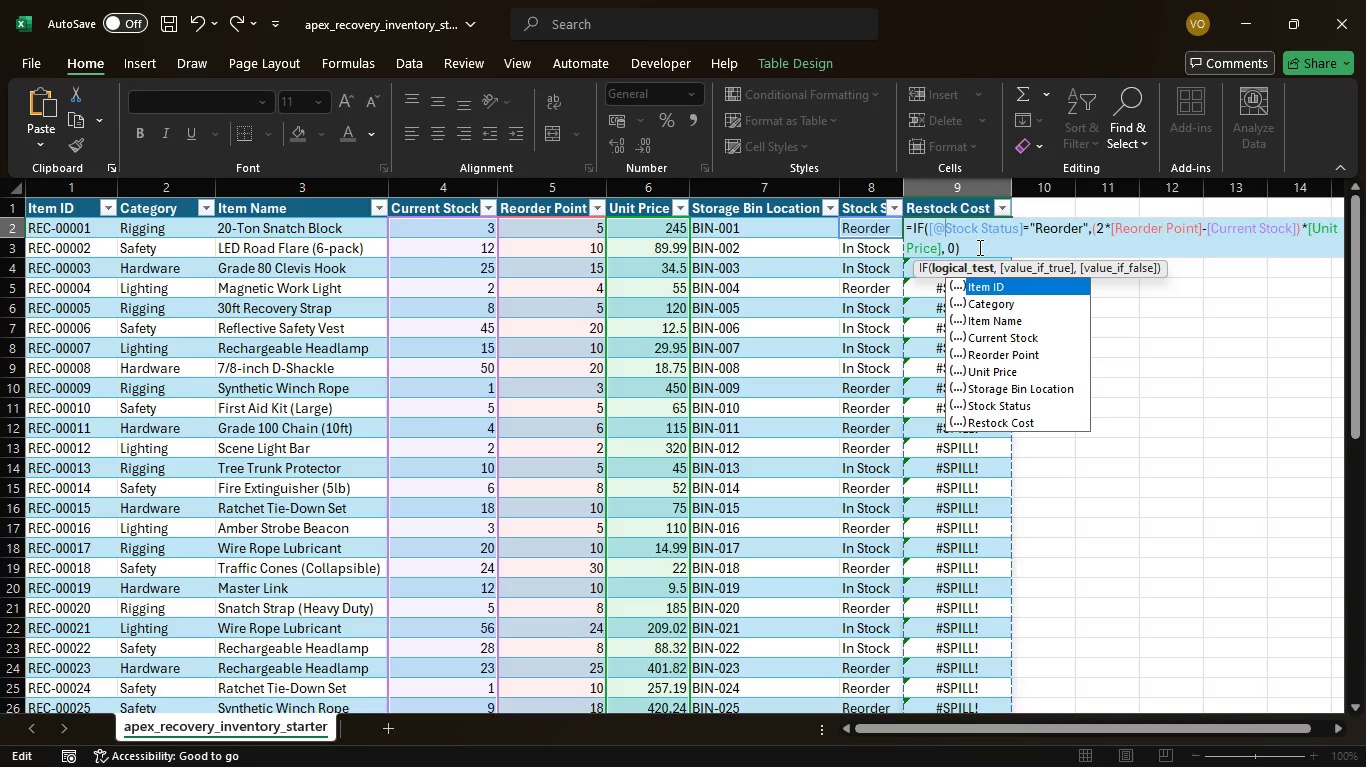 
key(BracketLeft)
 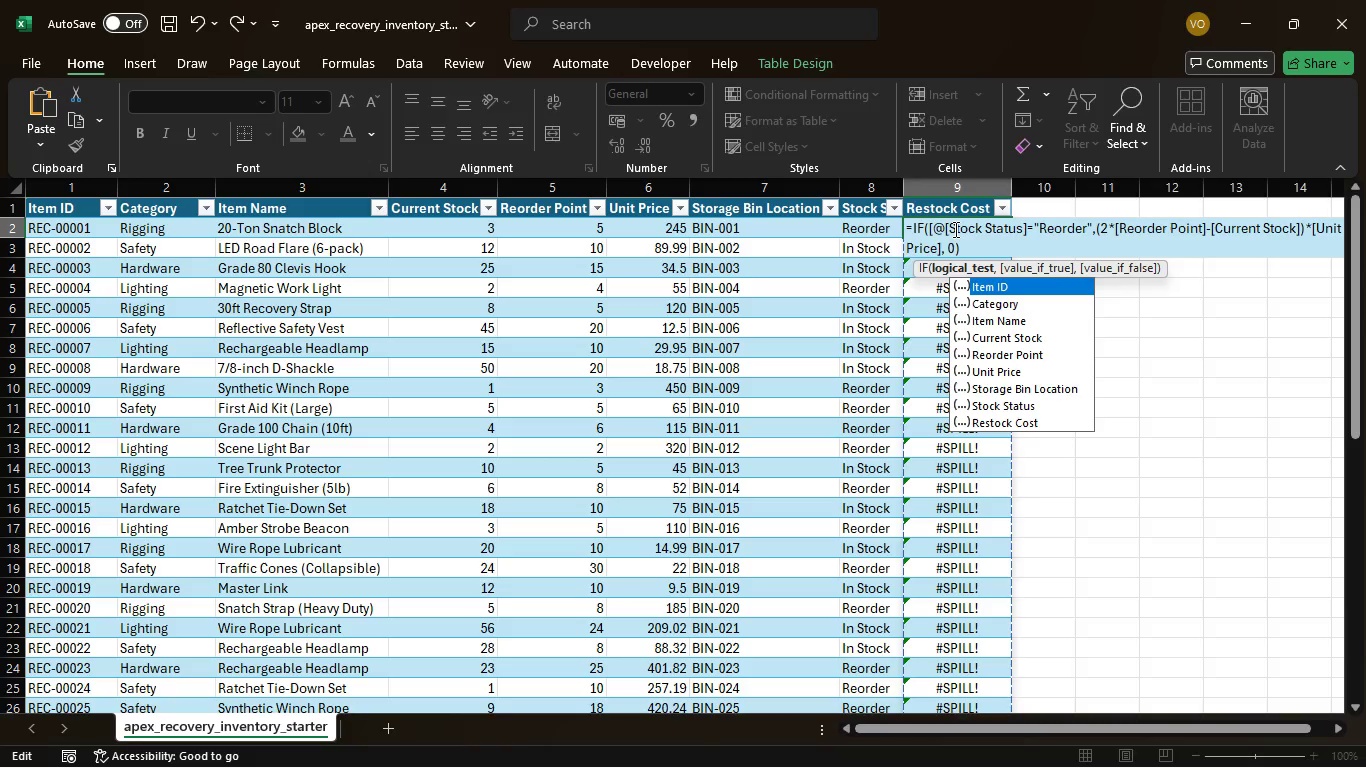 
wait(10.03)
 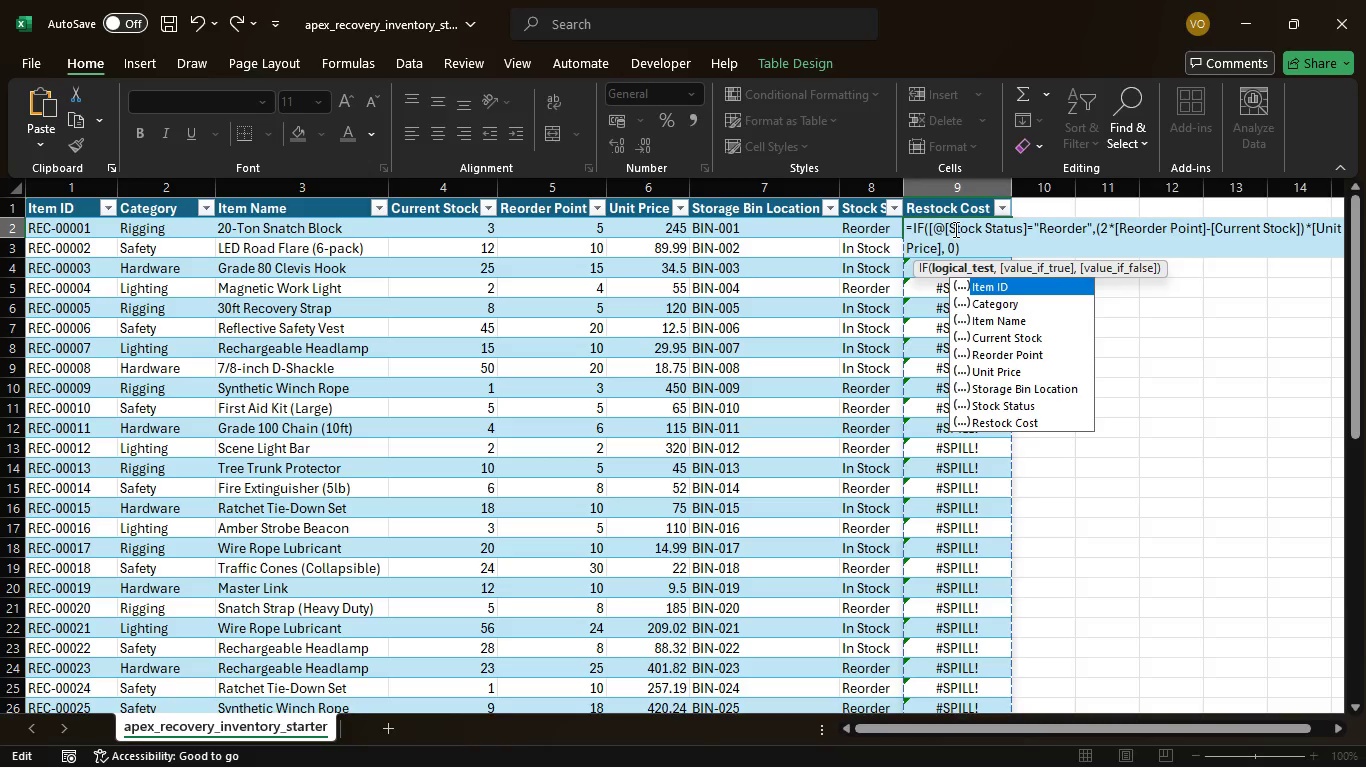 
left_click([1028, 231])
 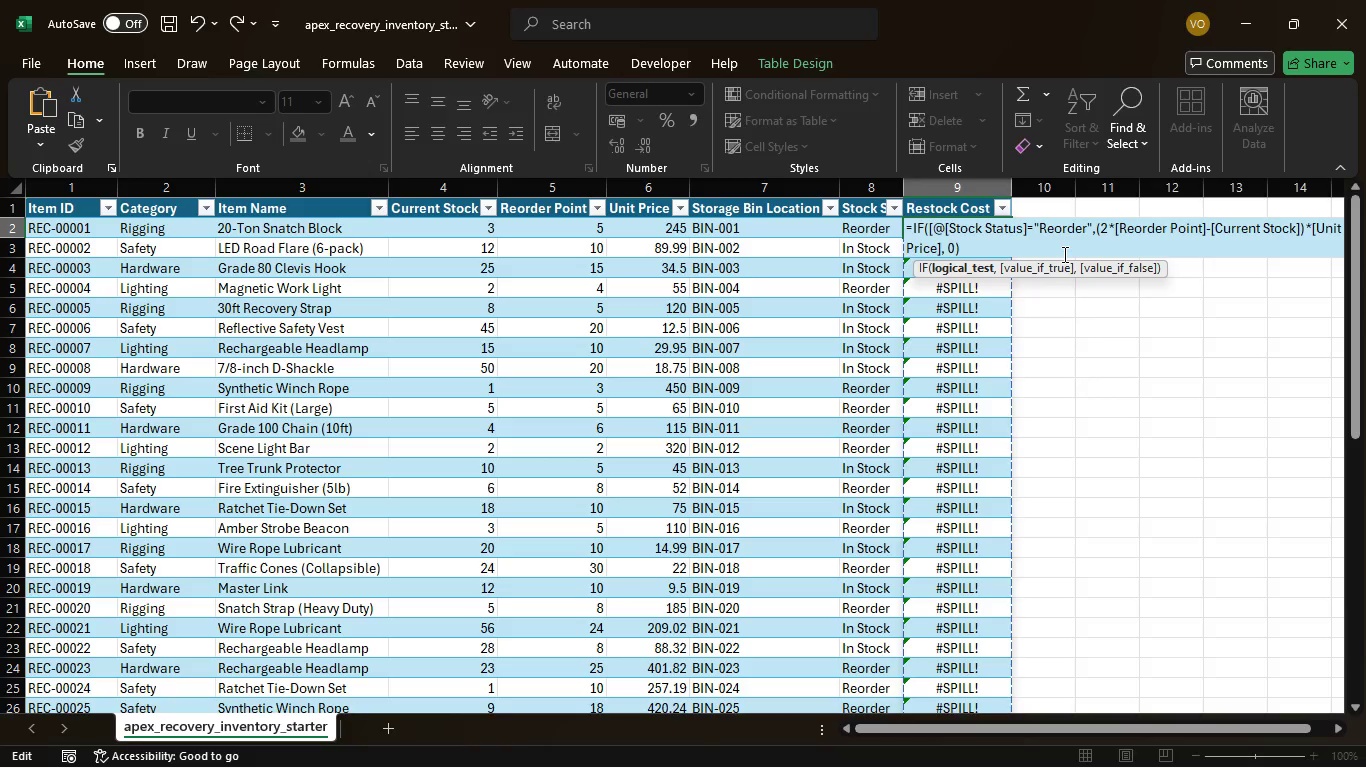 
key(BracketRight)
 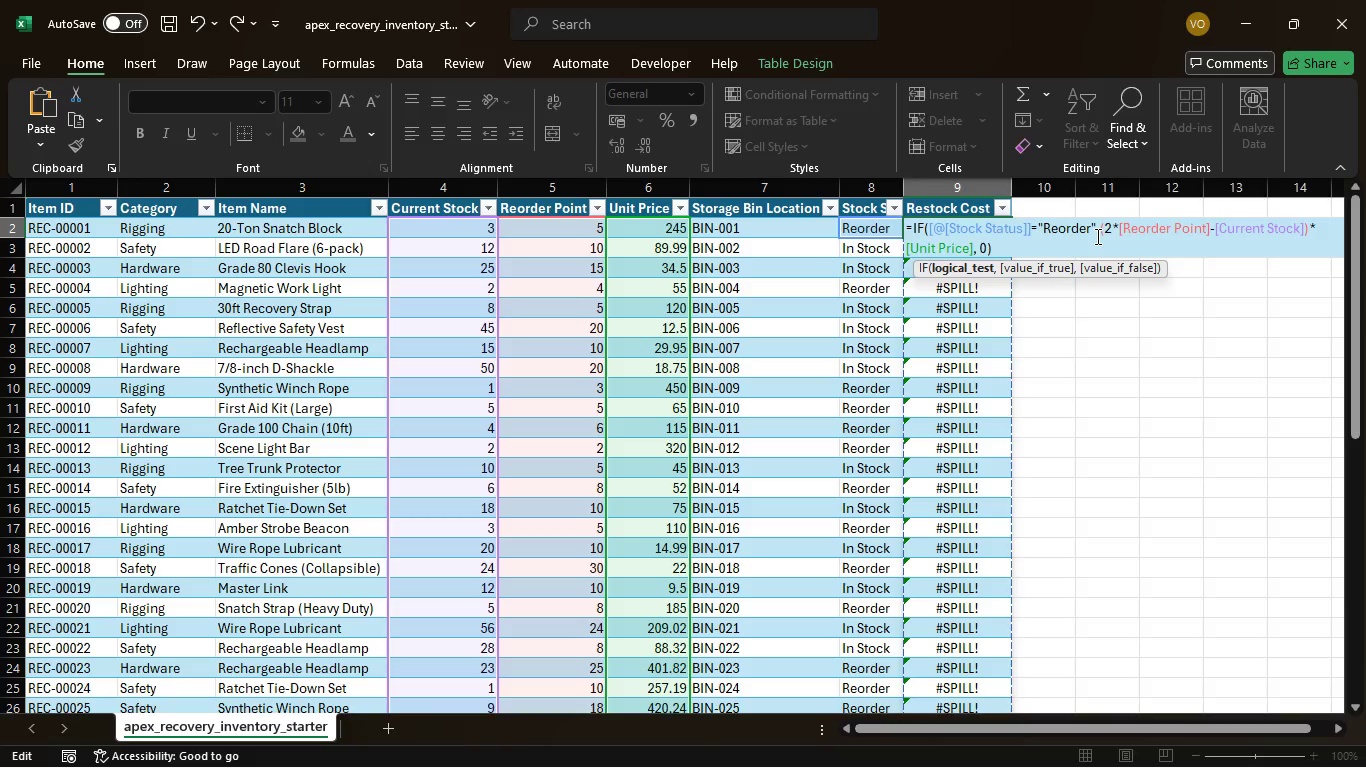 
wait(12.7)
 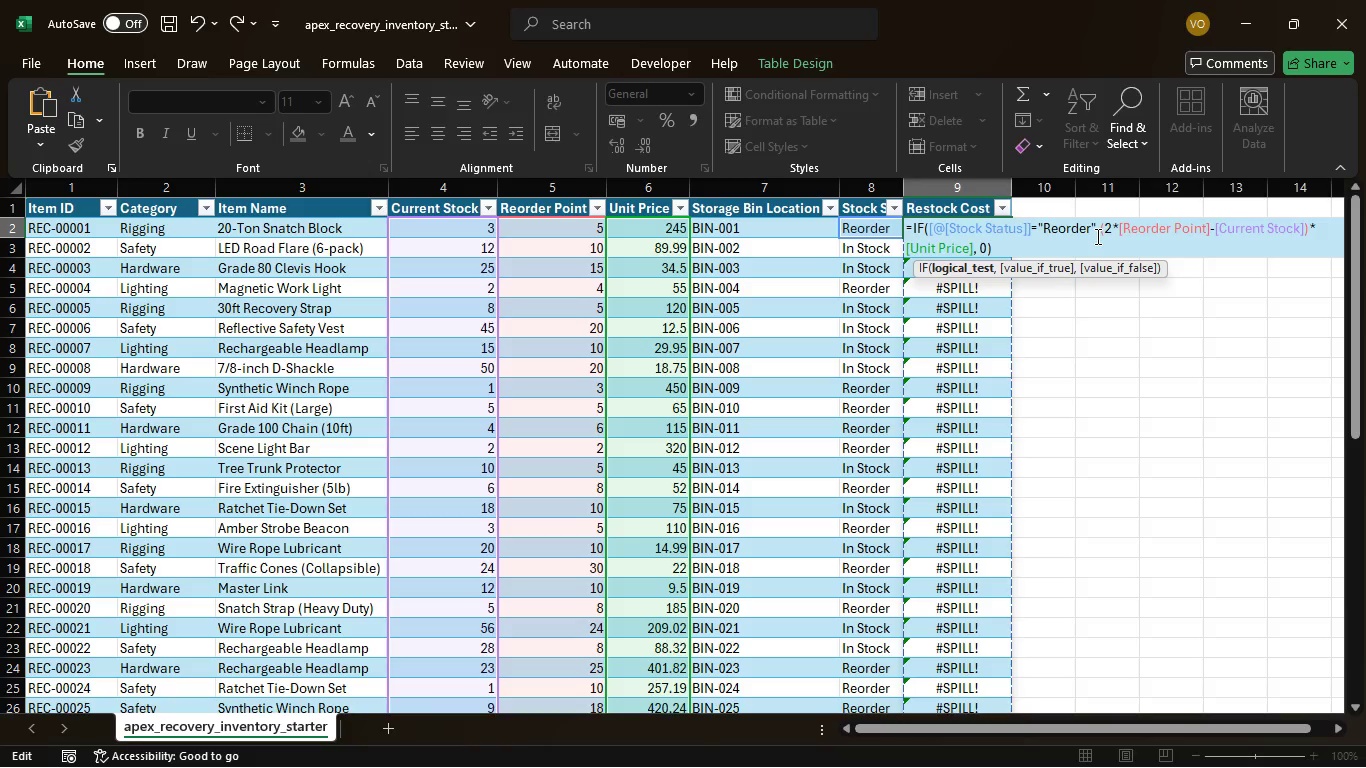 
left_click([1119, 229])
 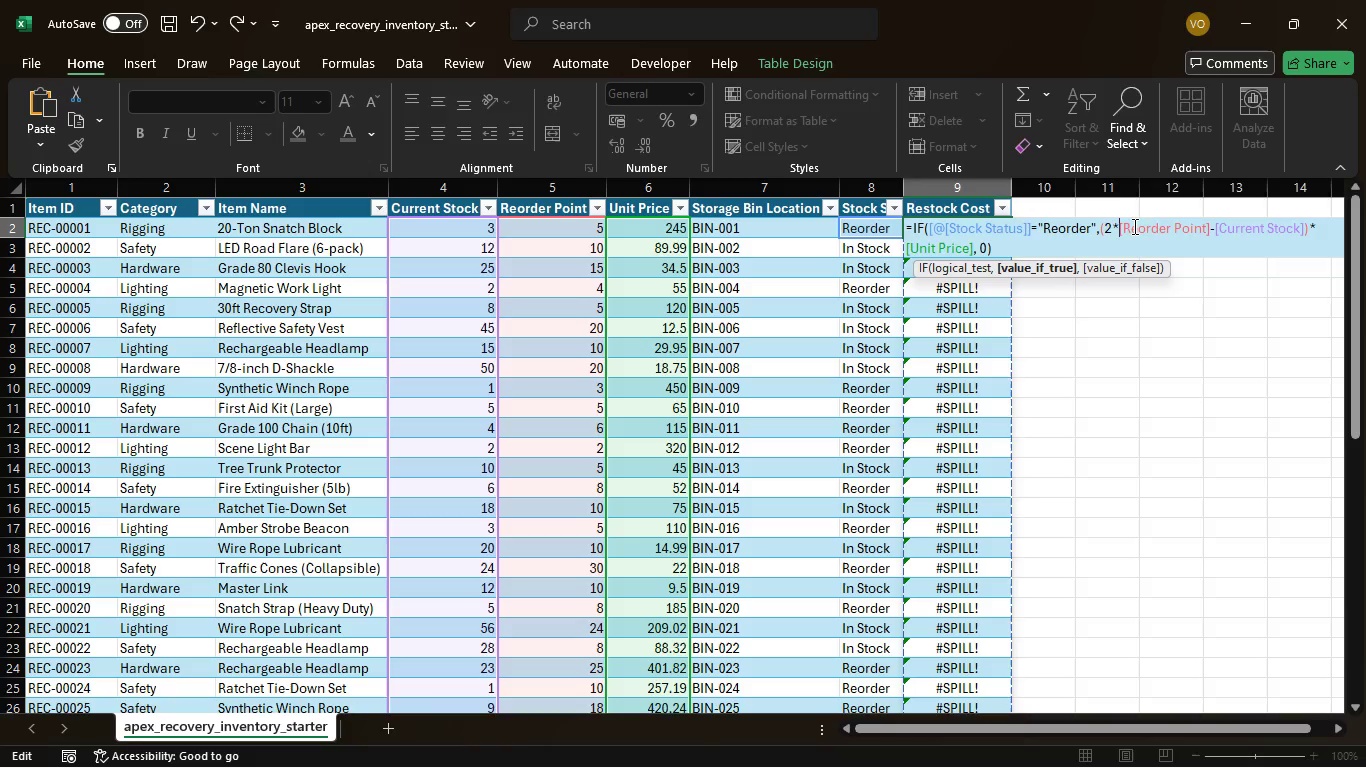 
wait(5.5)
 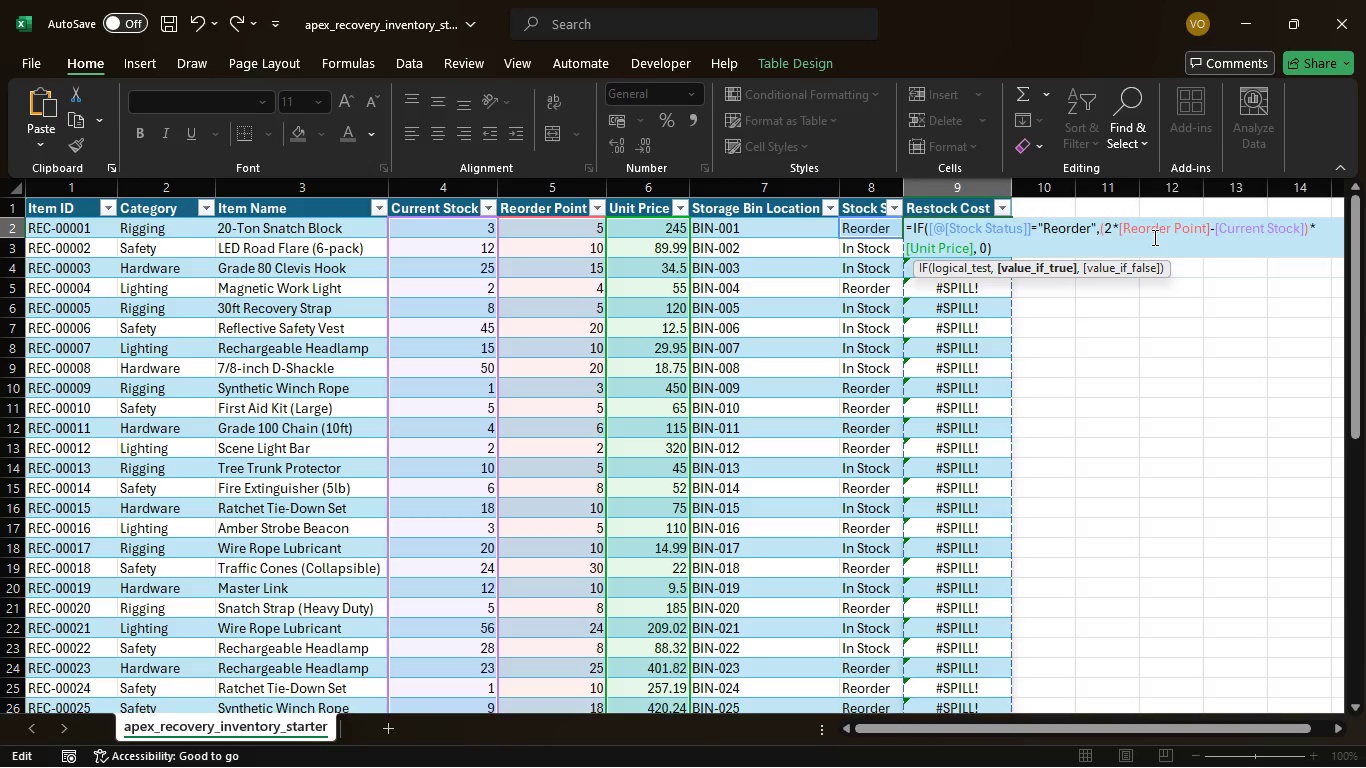 
key(ArrowRight)
 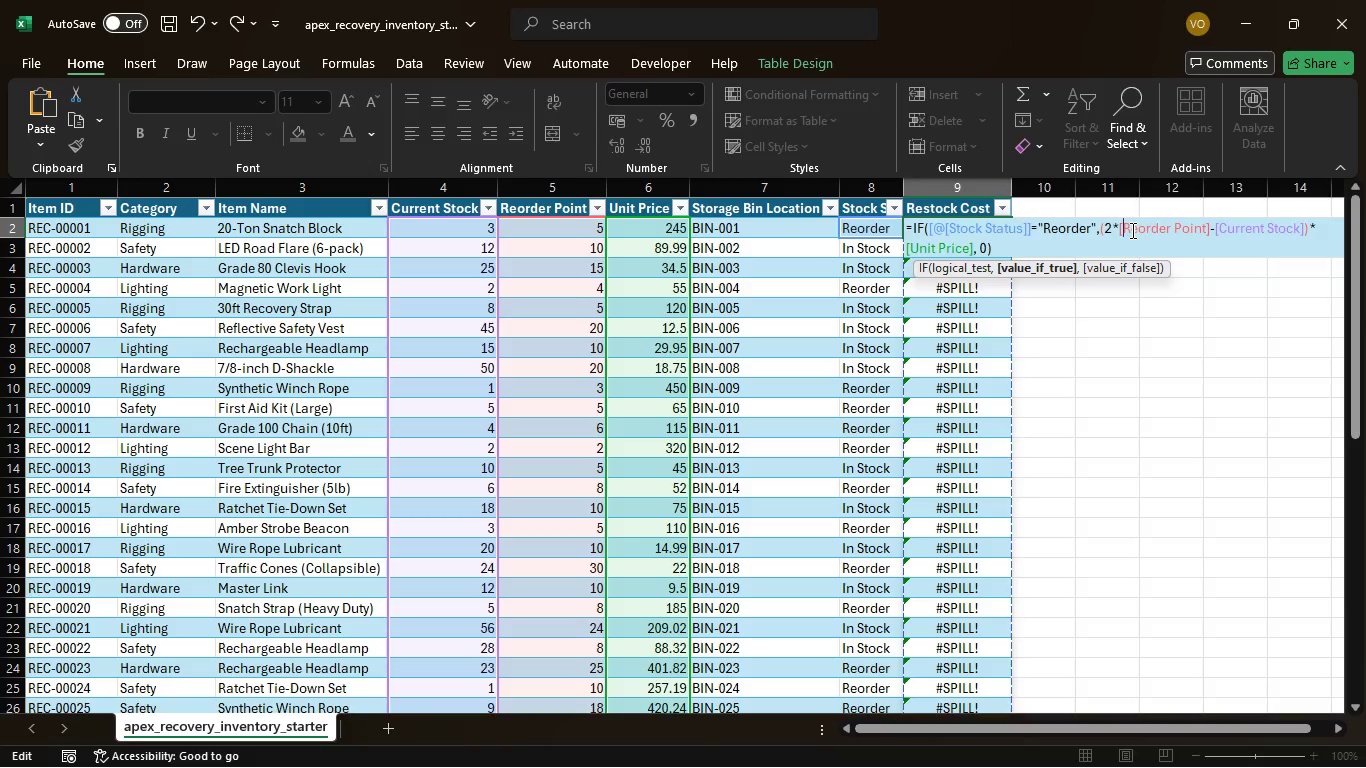 
key(Shift+2)
 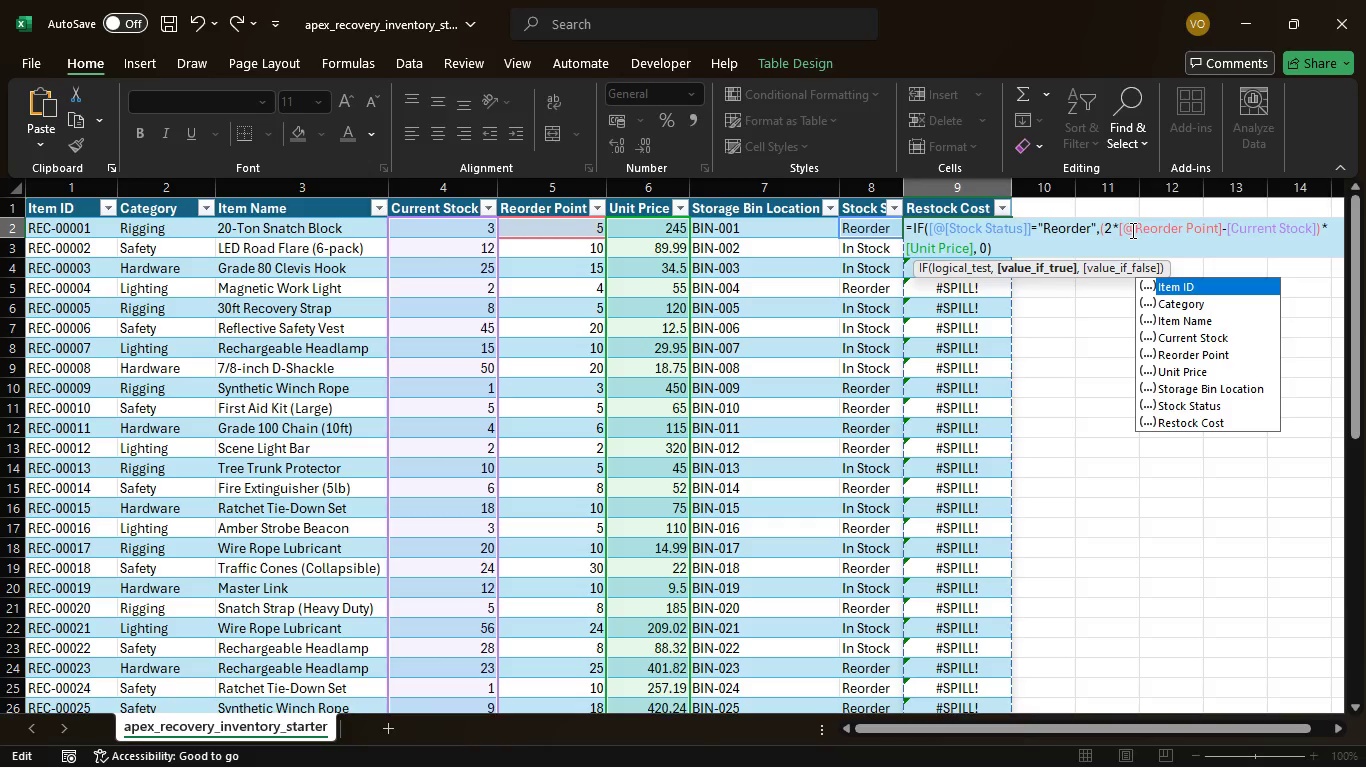 
key(BracketLeft)
 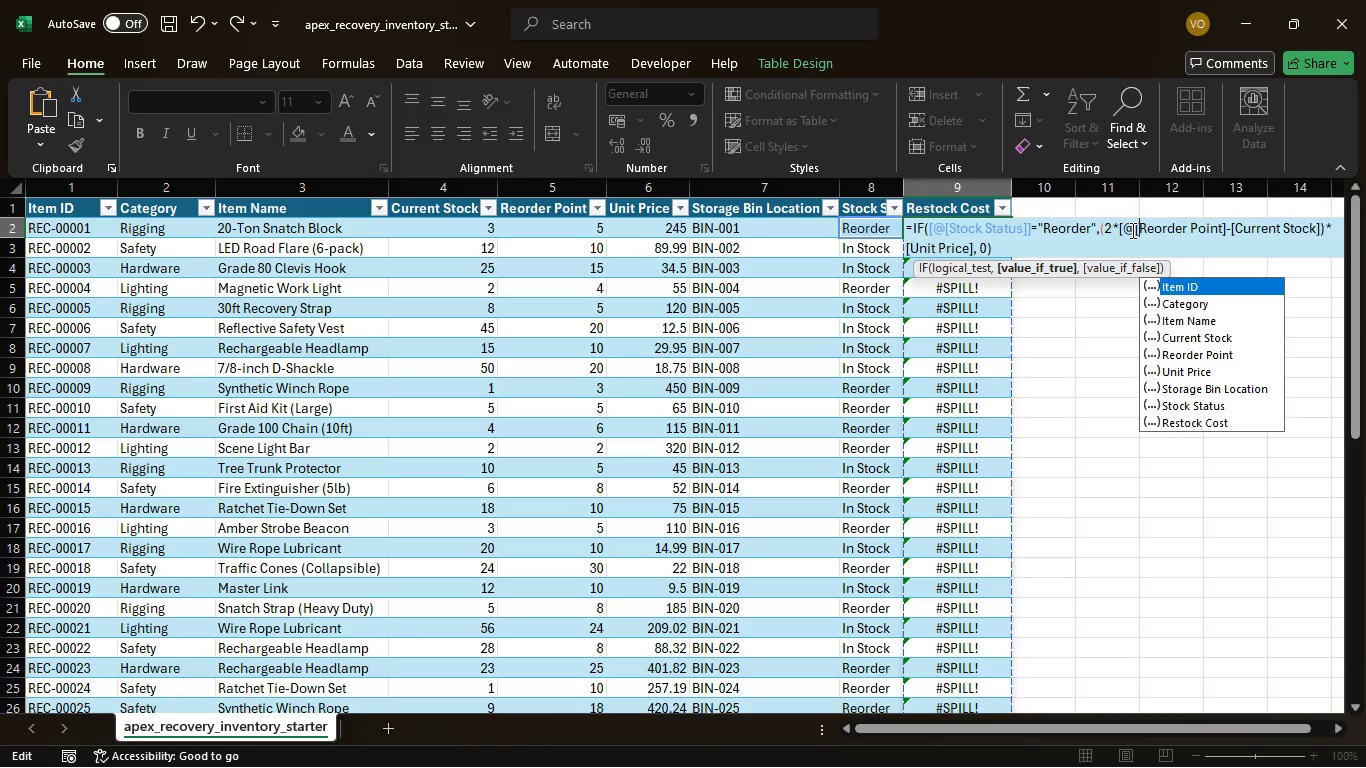 
key(ArrowRight)
 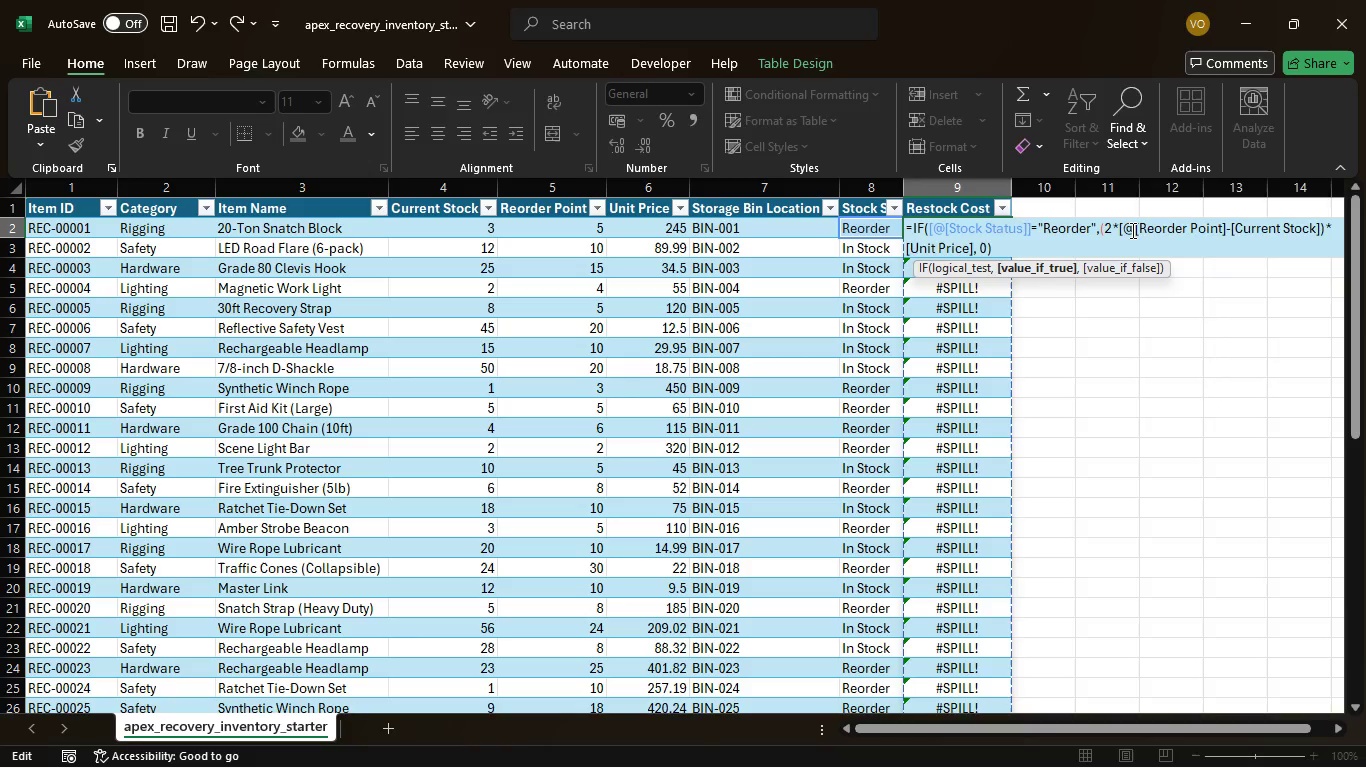 
key(ArrowRight)
 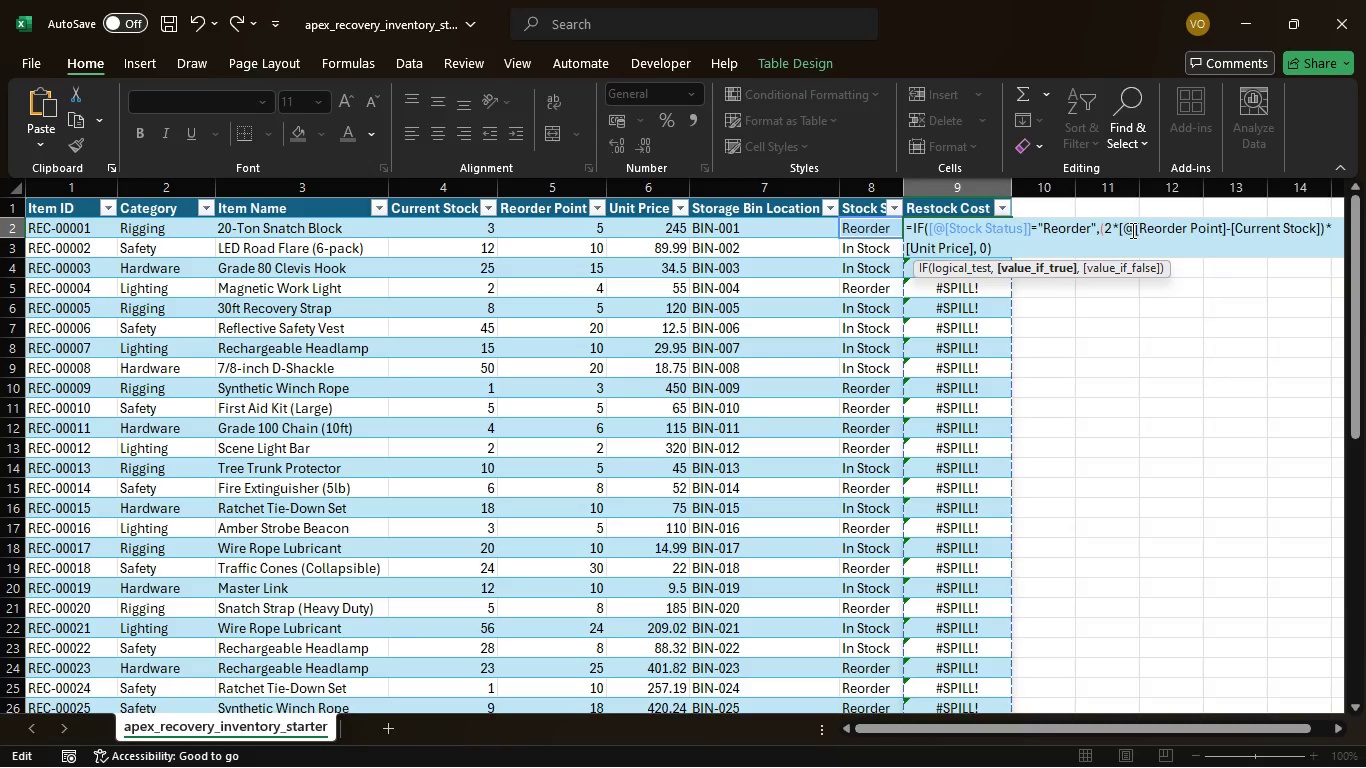 
key(ArrowRight)
 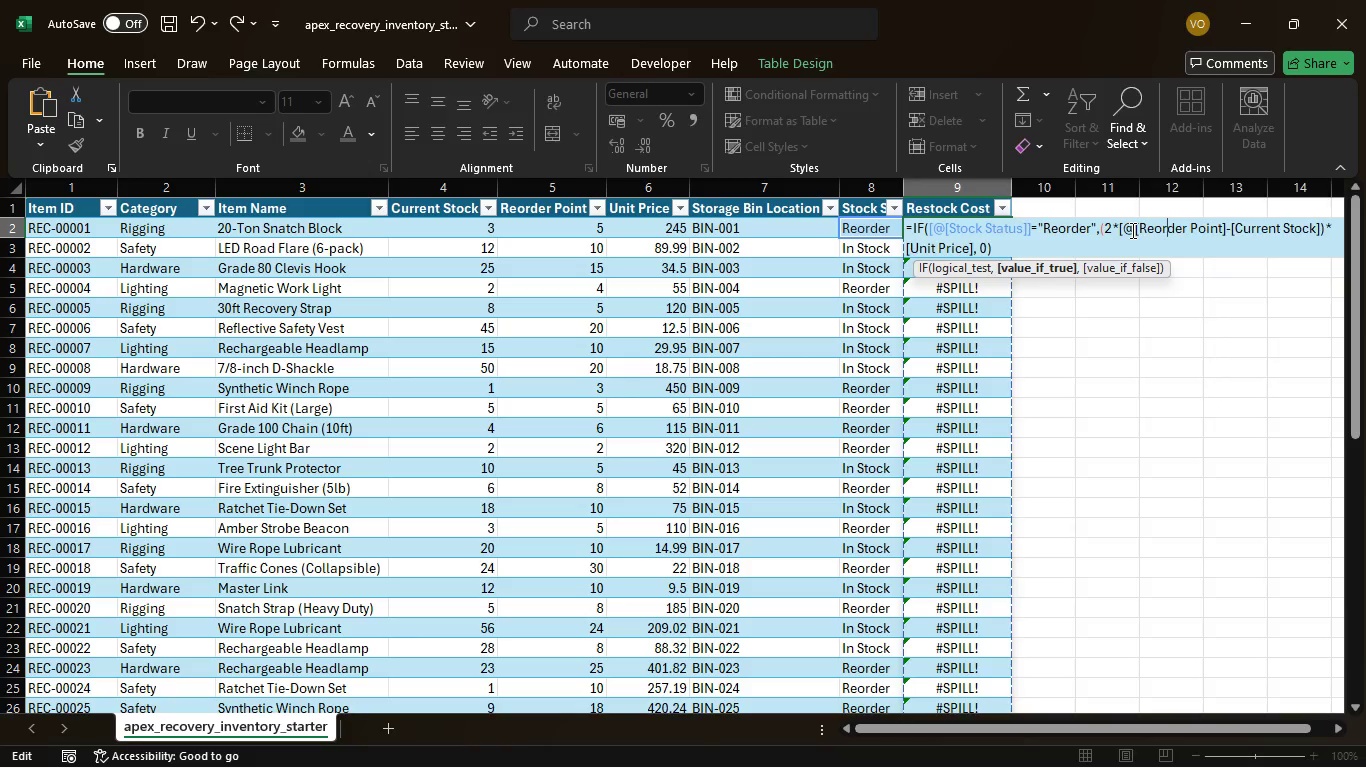 
key(ArrowRight)
 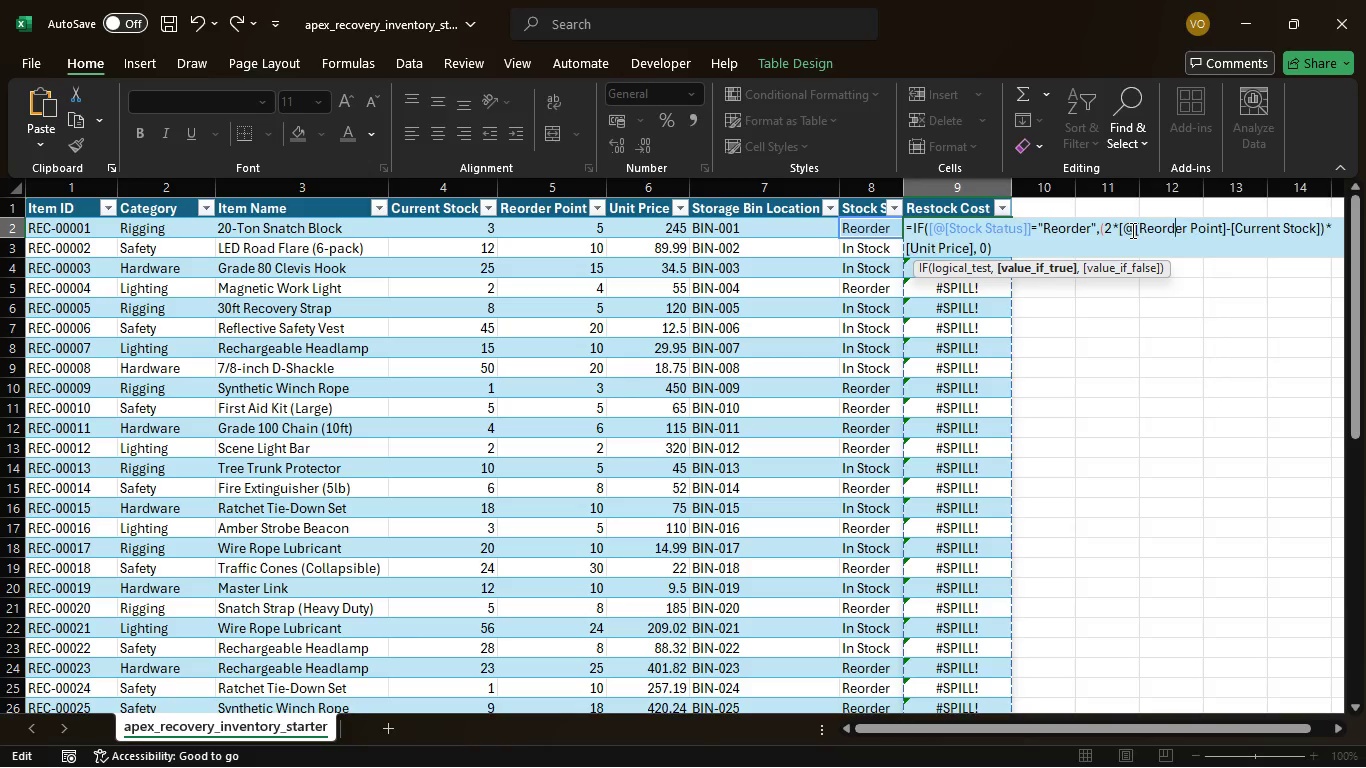 
key(ArrowRight)
 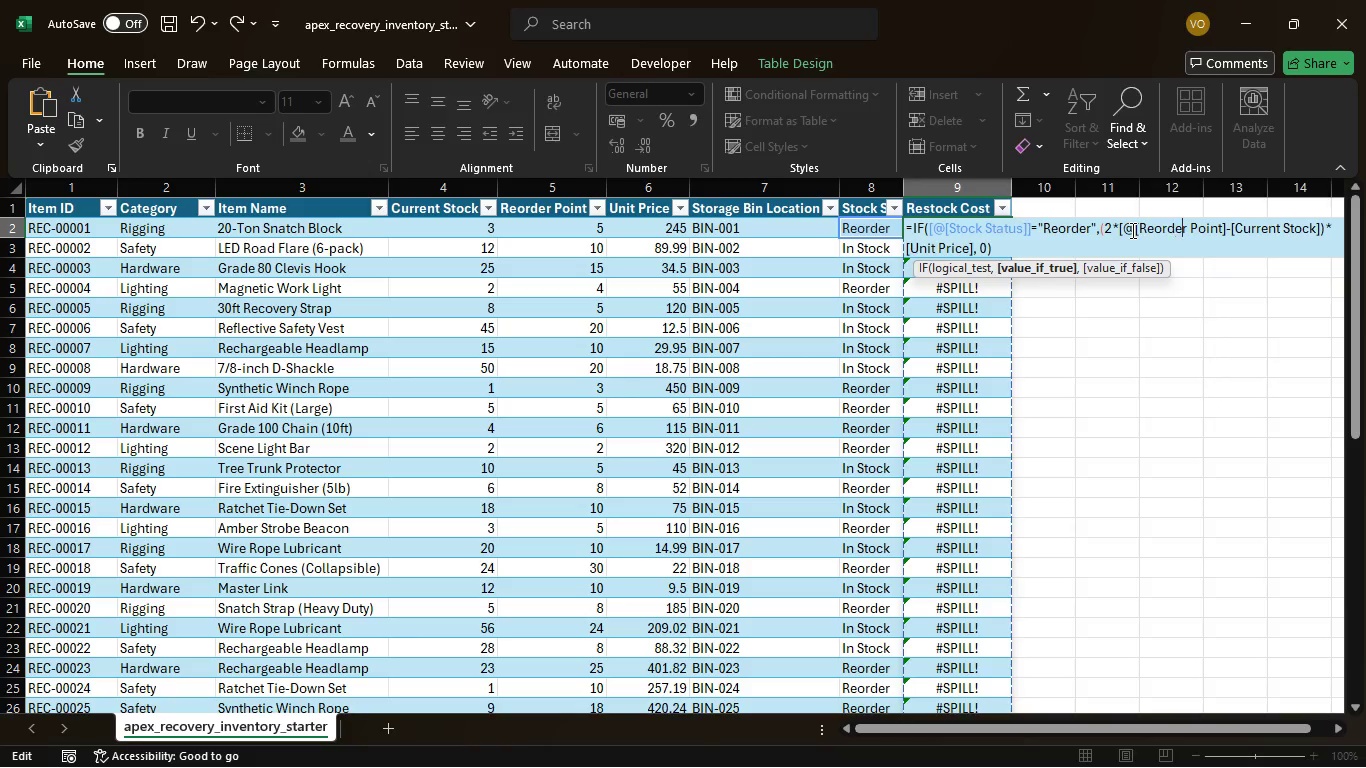 
key(ArrowRight)
 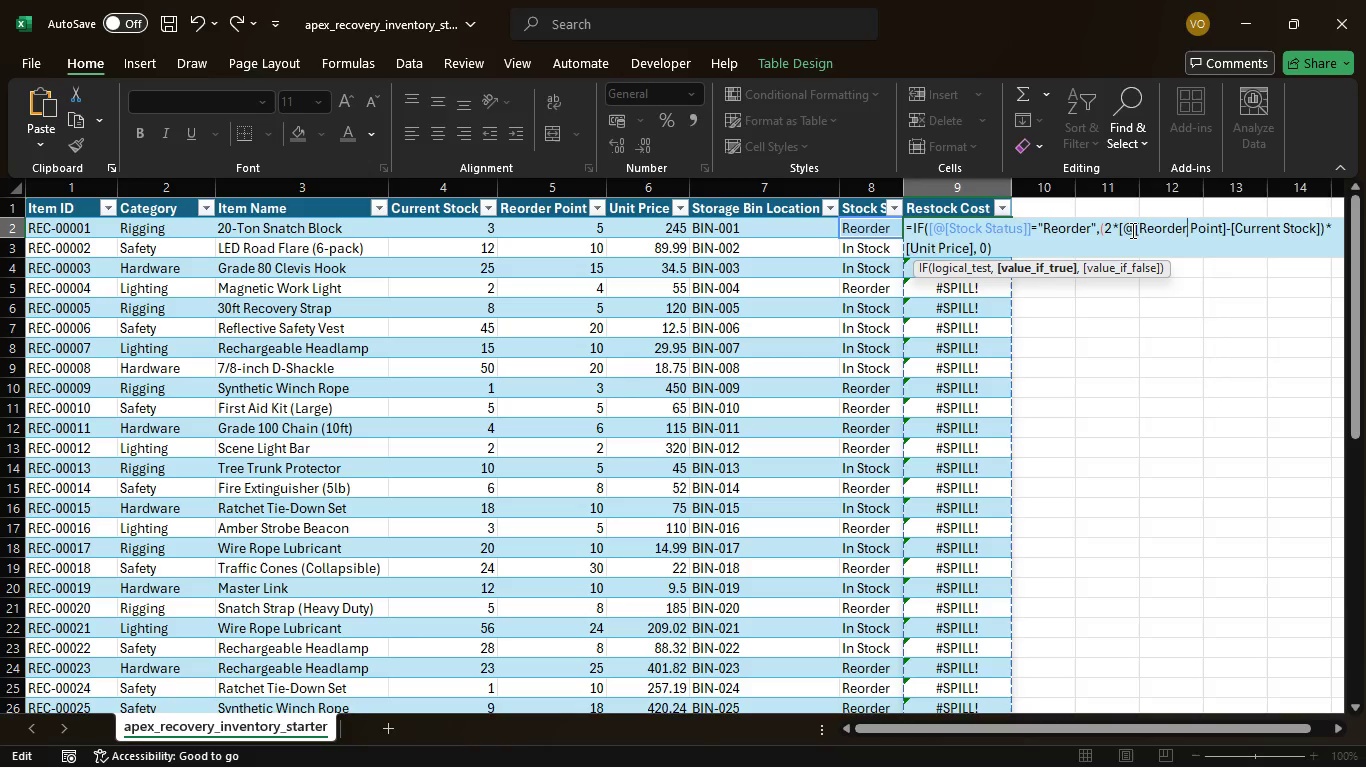 
key(ArrowRight)
 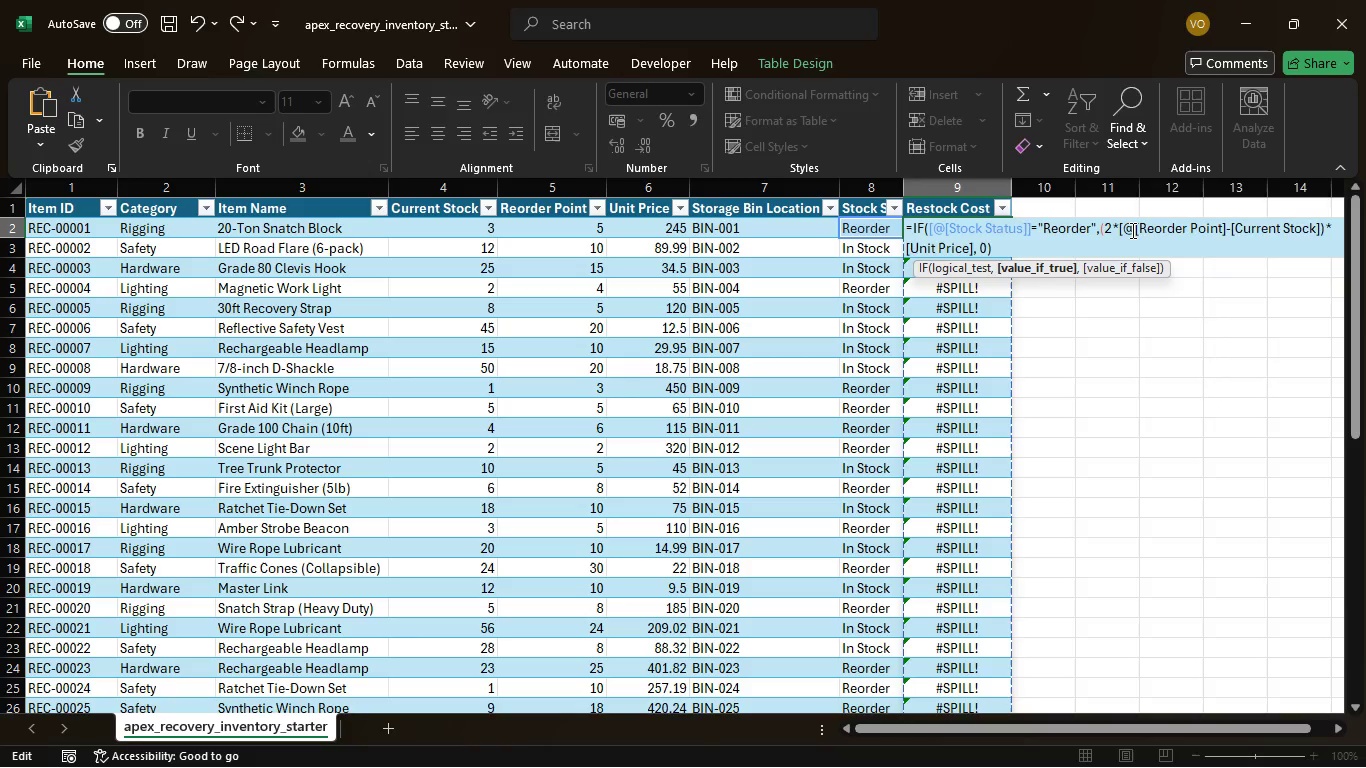 
key(ArrowRight)
 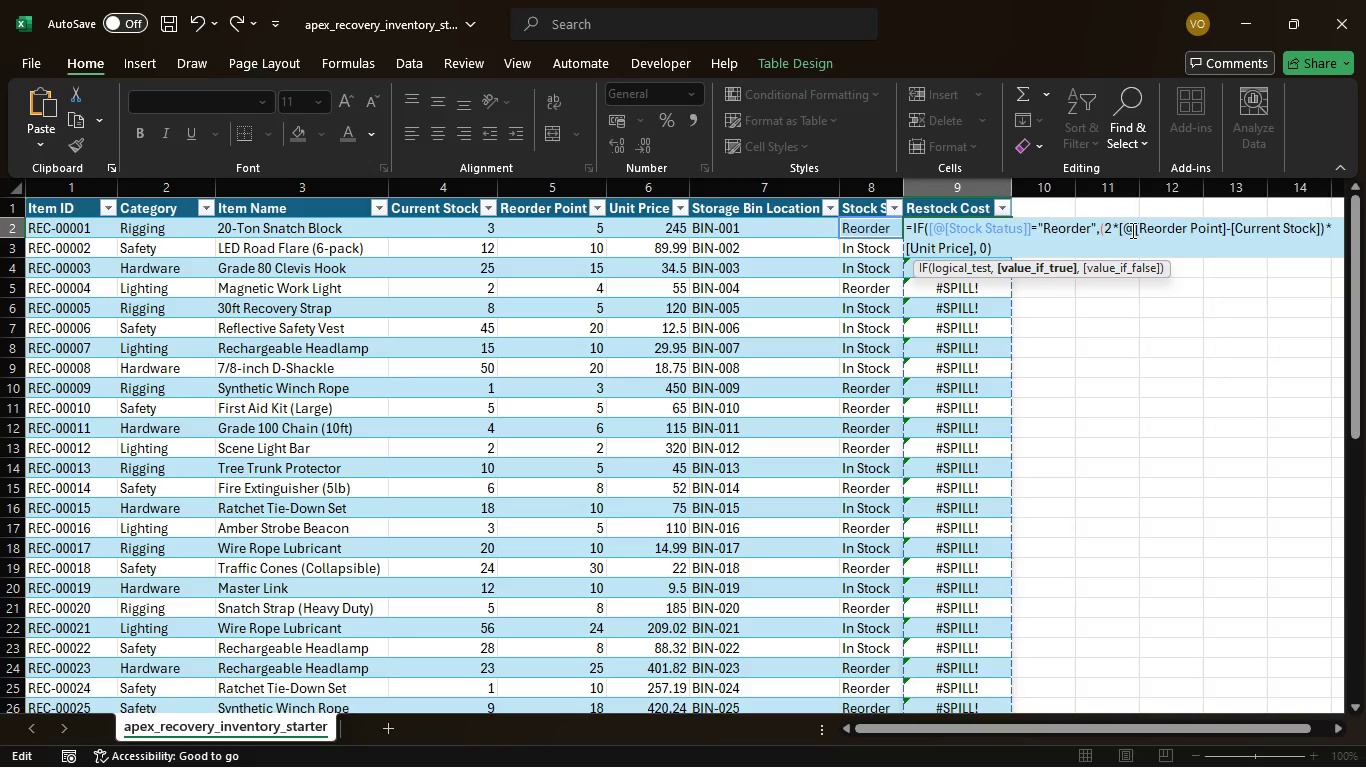 
key(ArrowRight)
 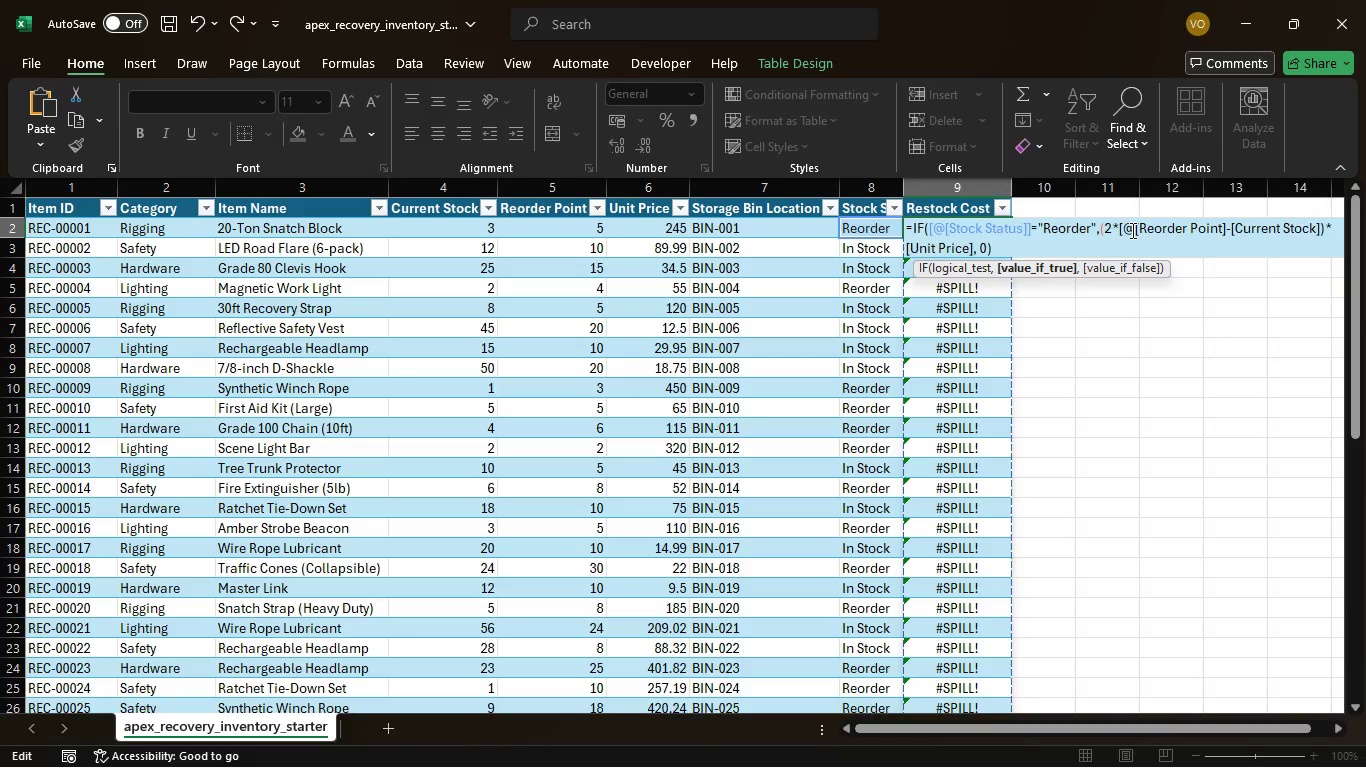 
key(ArrowRight)
 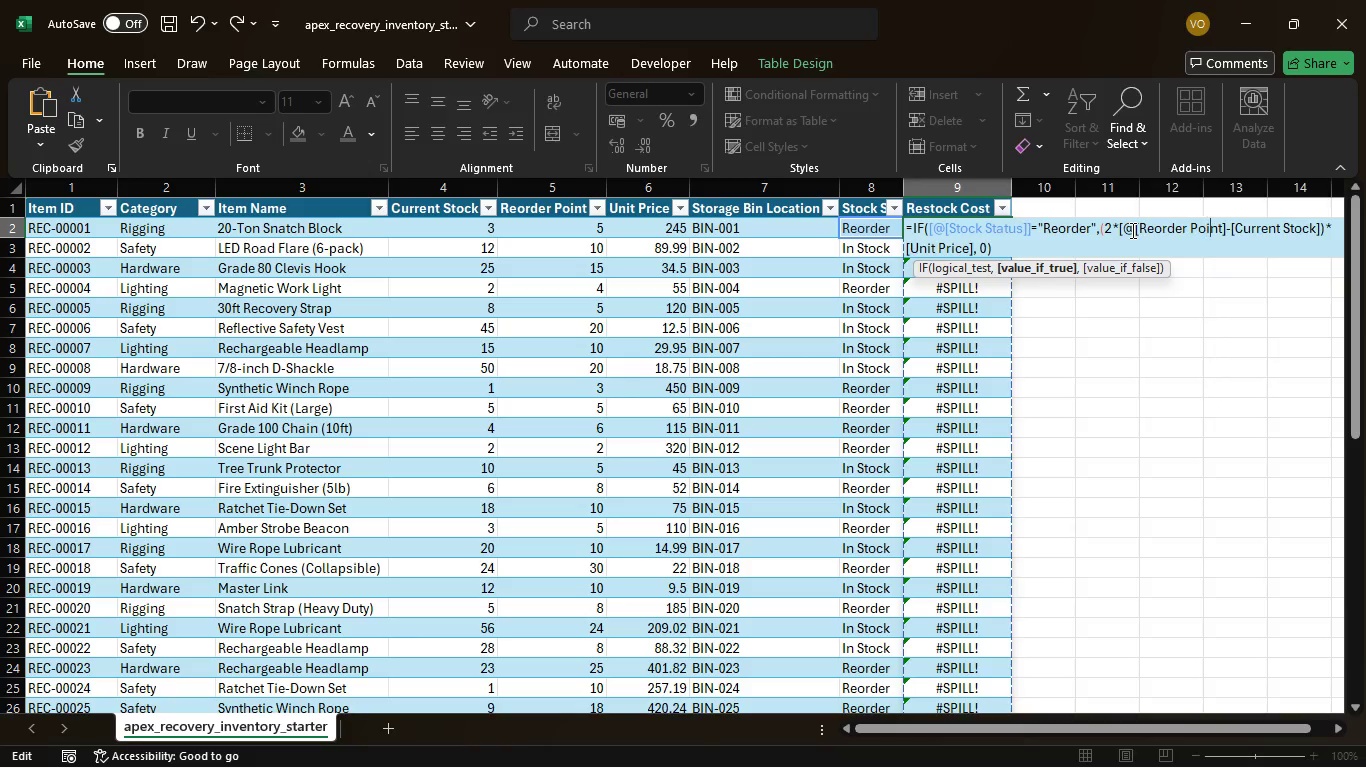 
key(ArrowRight)
 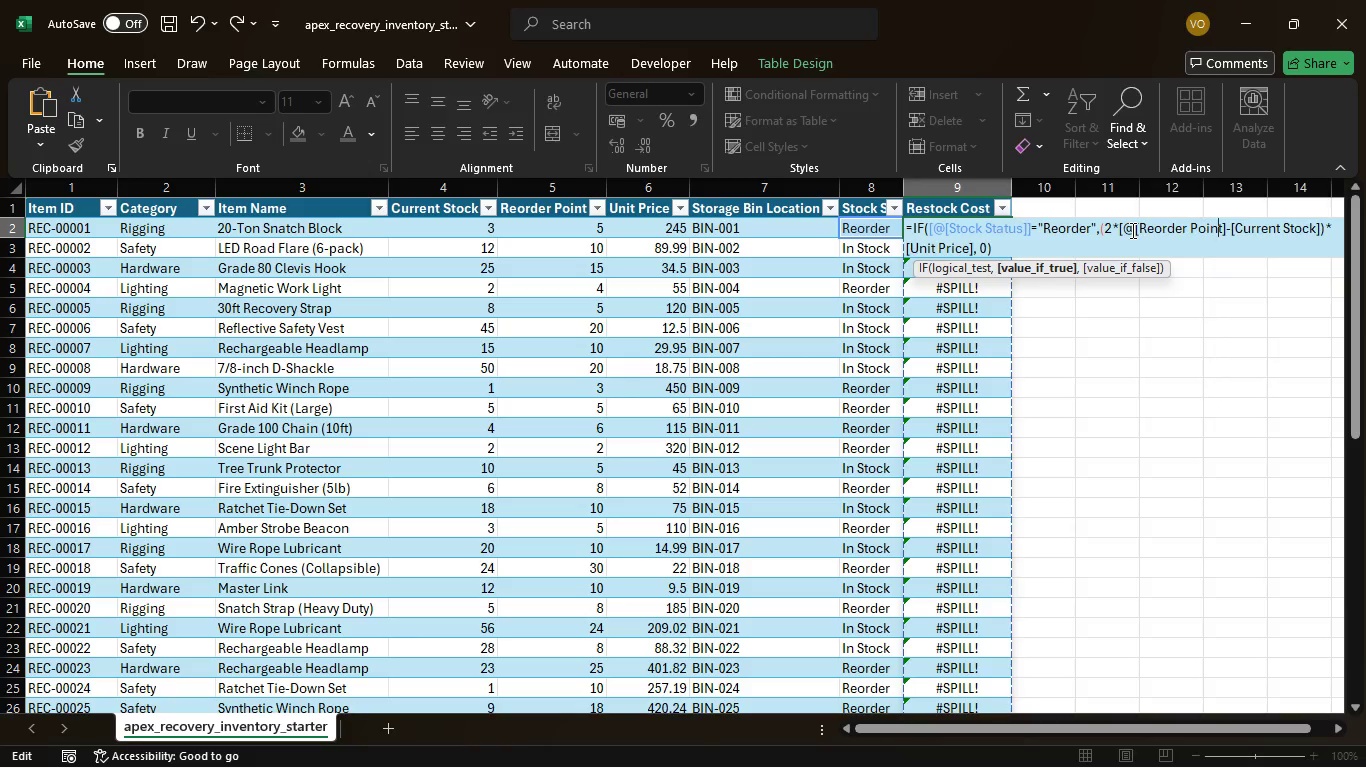 
key(ArrowRight)
 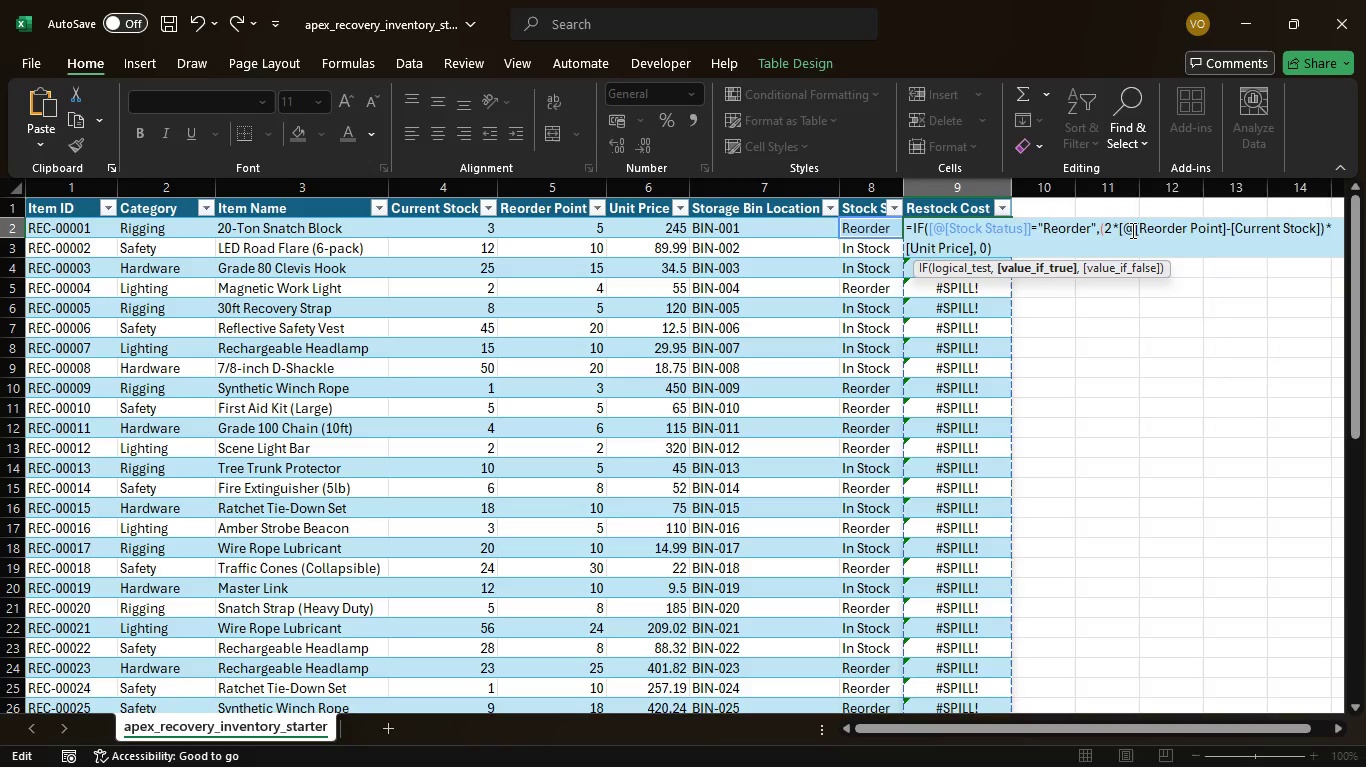 
key(ArrowRight)
 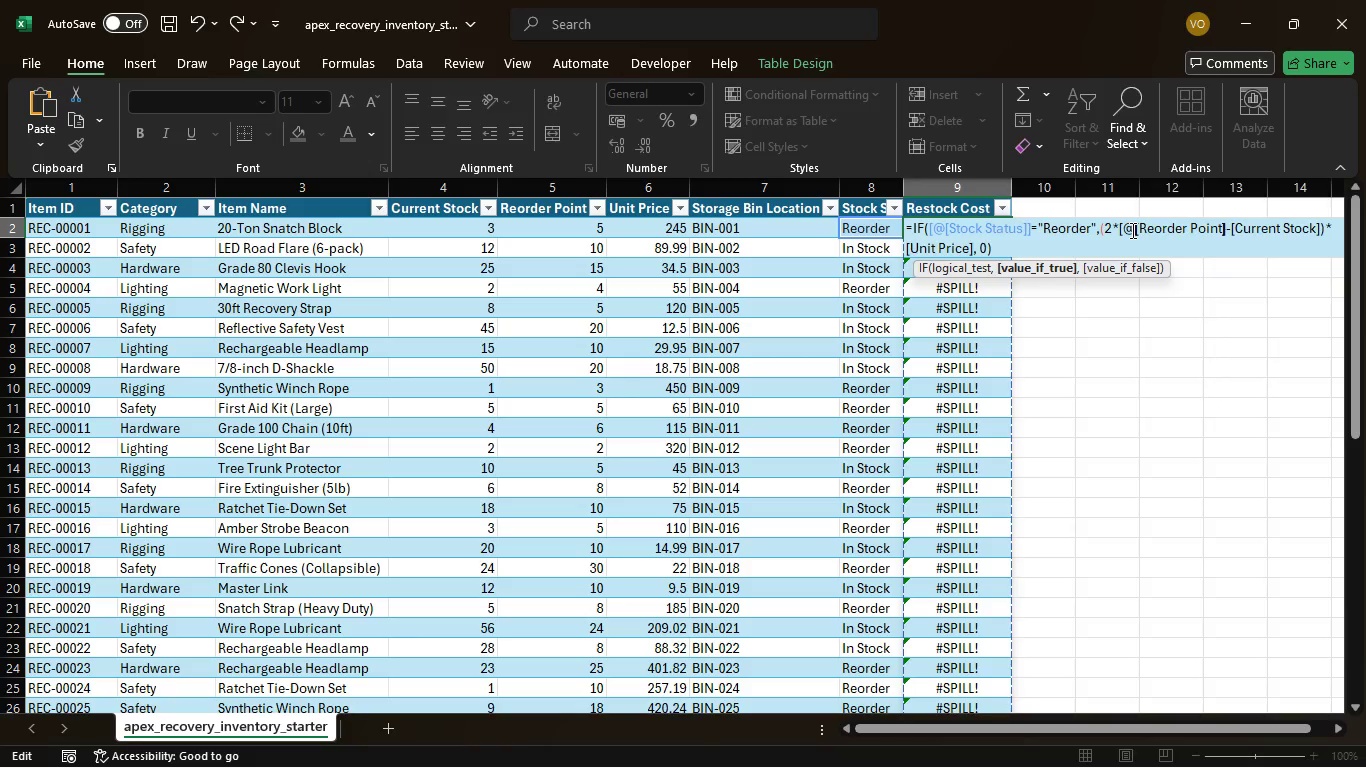 
key(ArrowRight)
 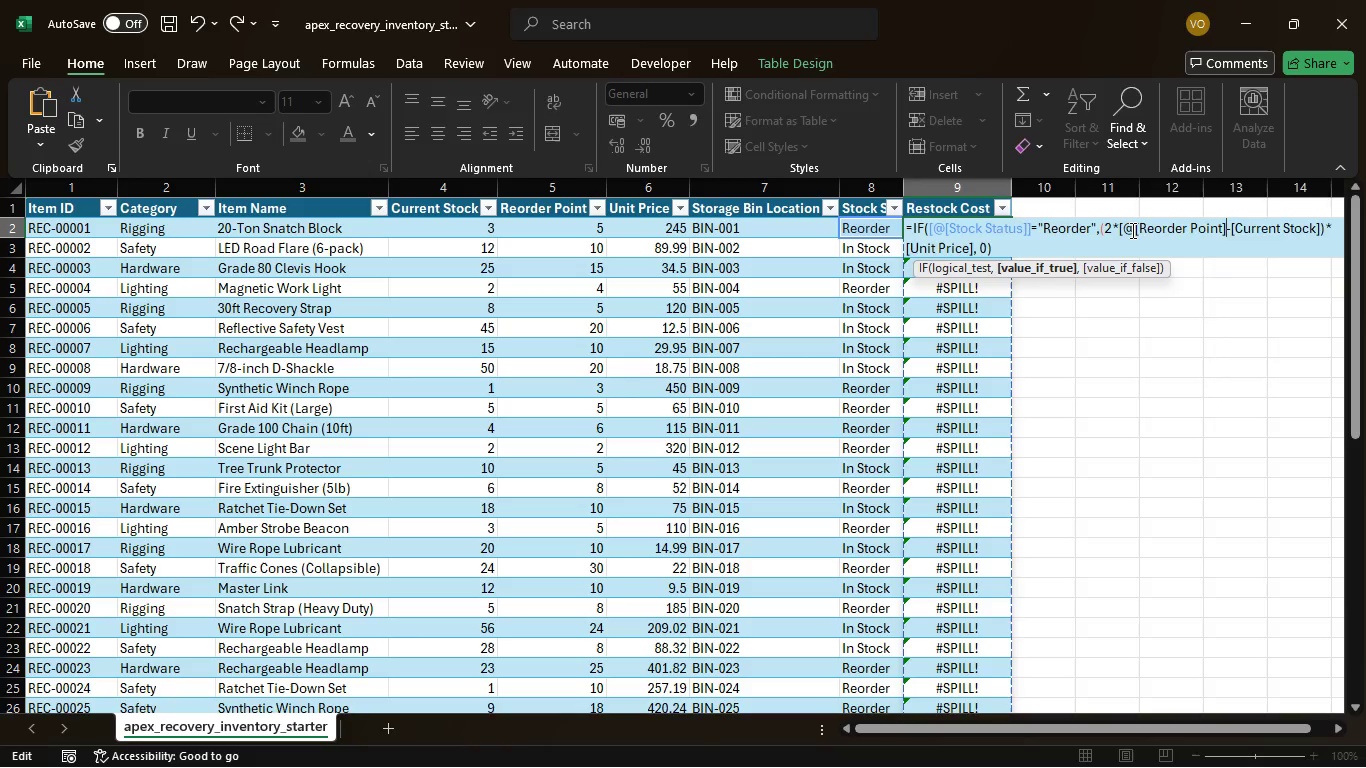 
wait(5.17)
 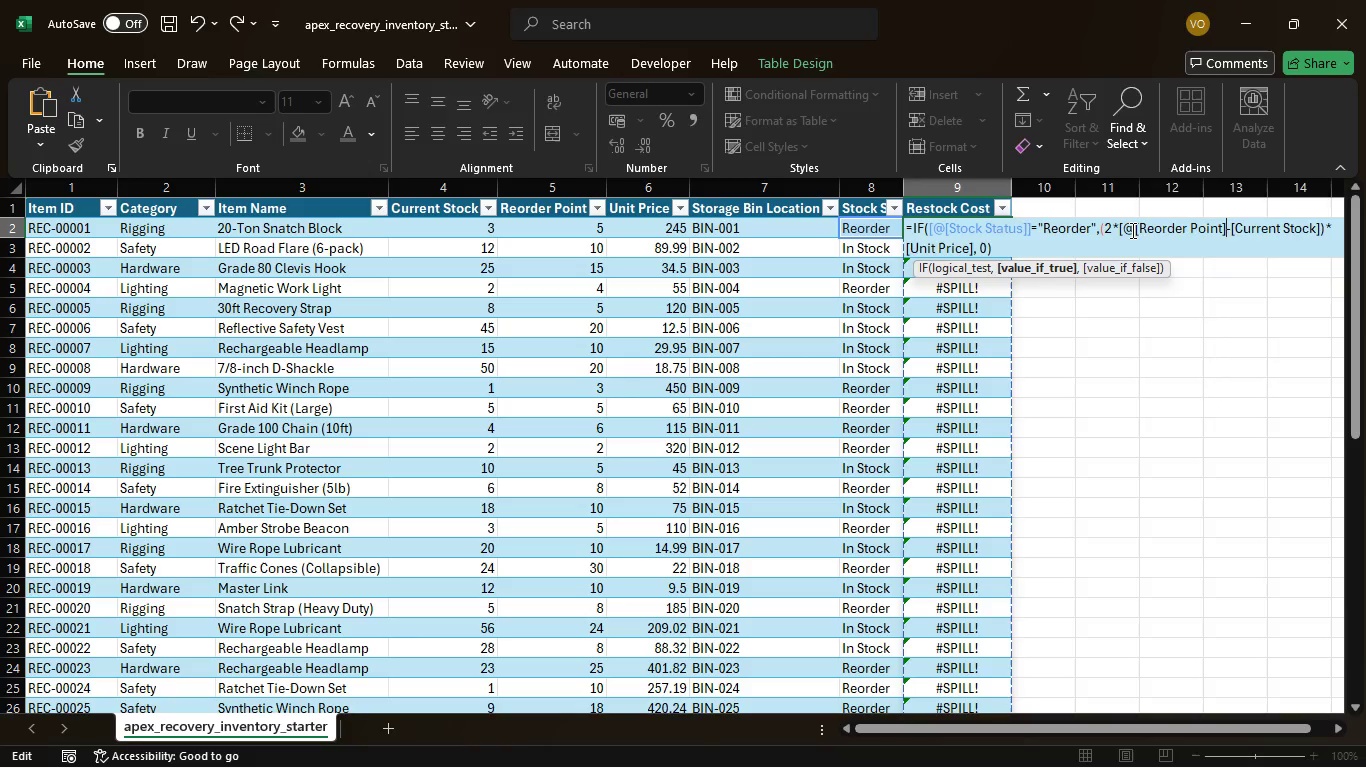 
key(Shift+BracketRight)
 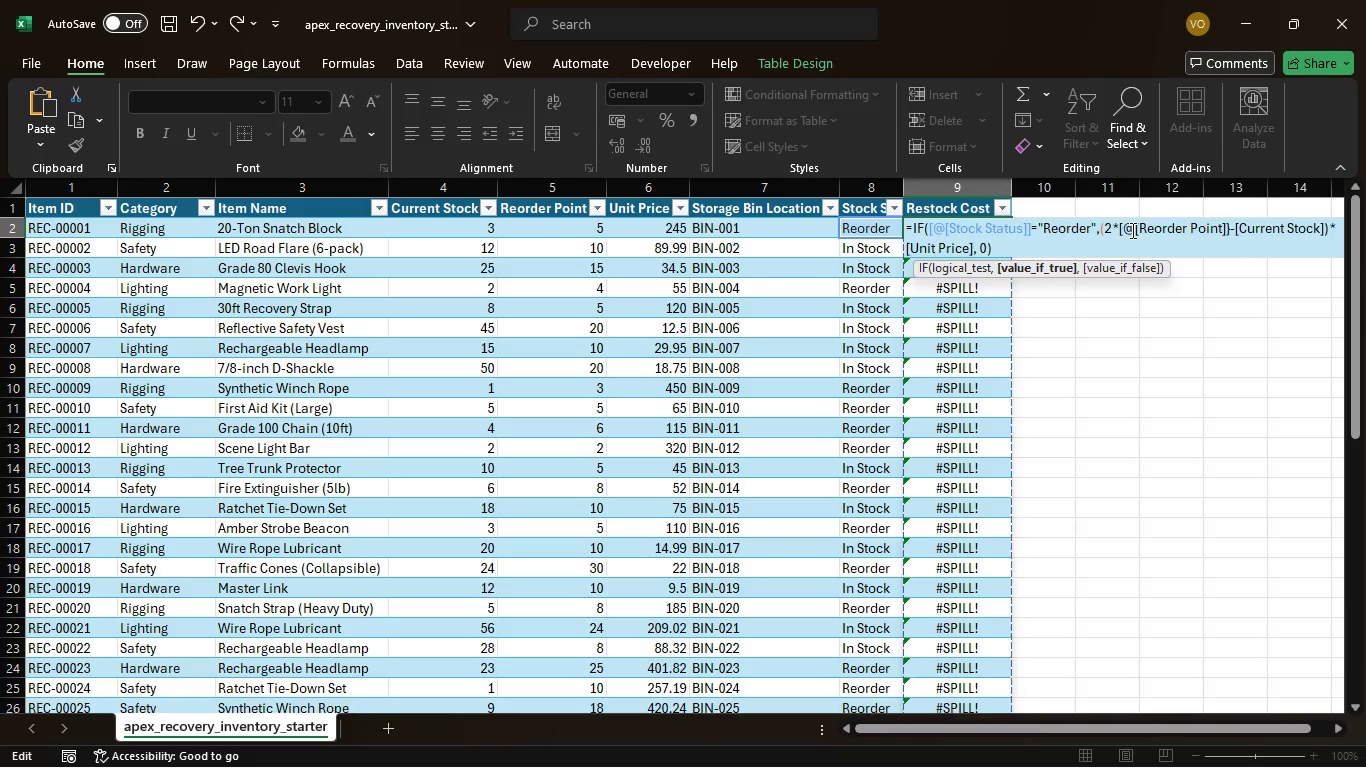 
key(Backspace)
 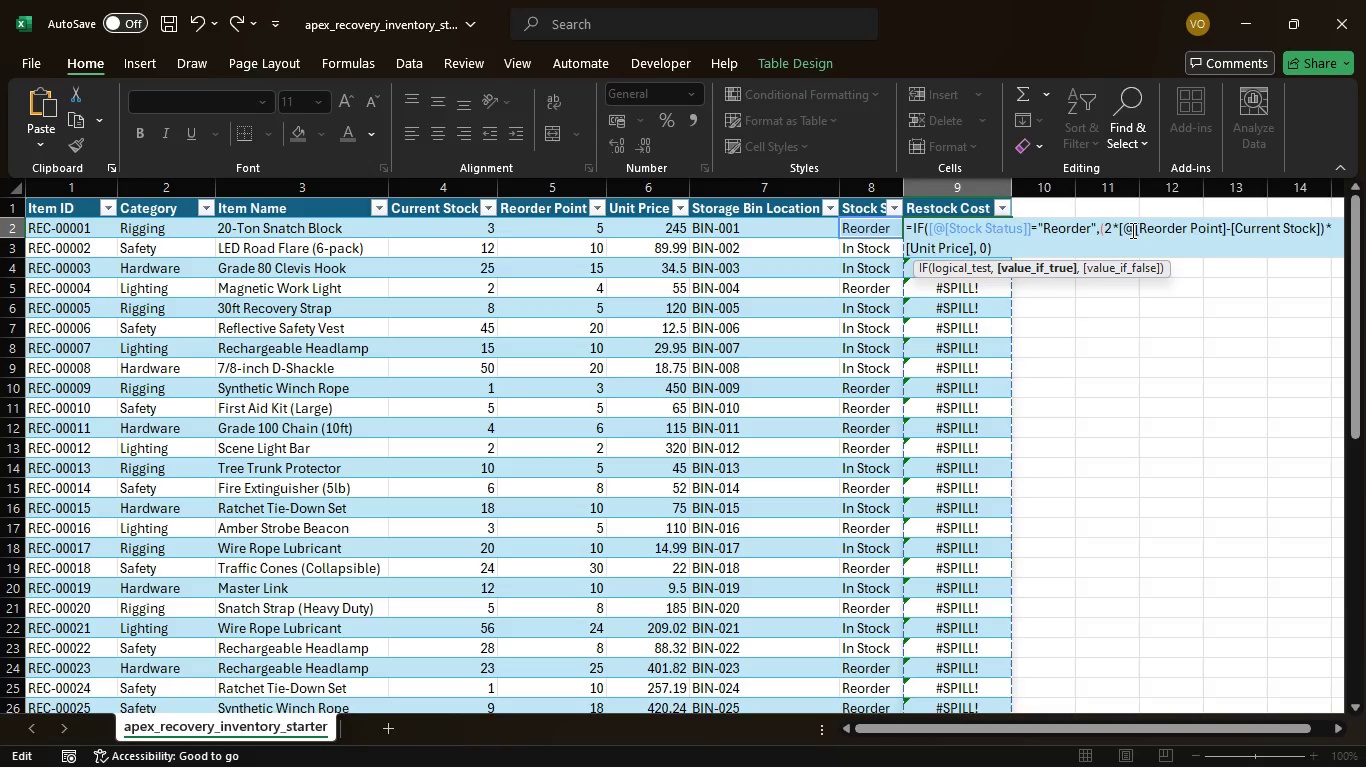 
key(BracketRight)
 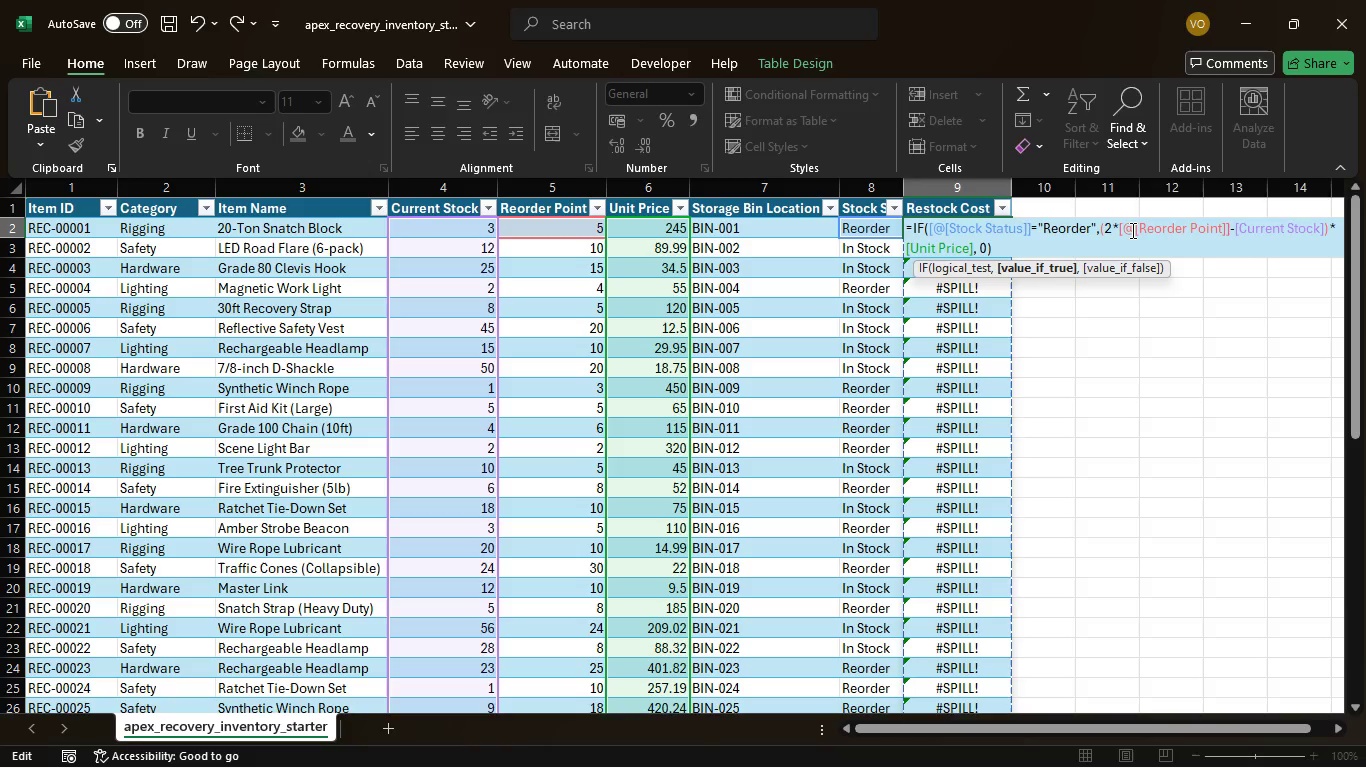 
key(ArrowRight)
 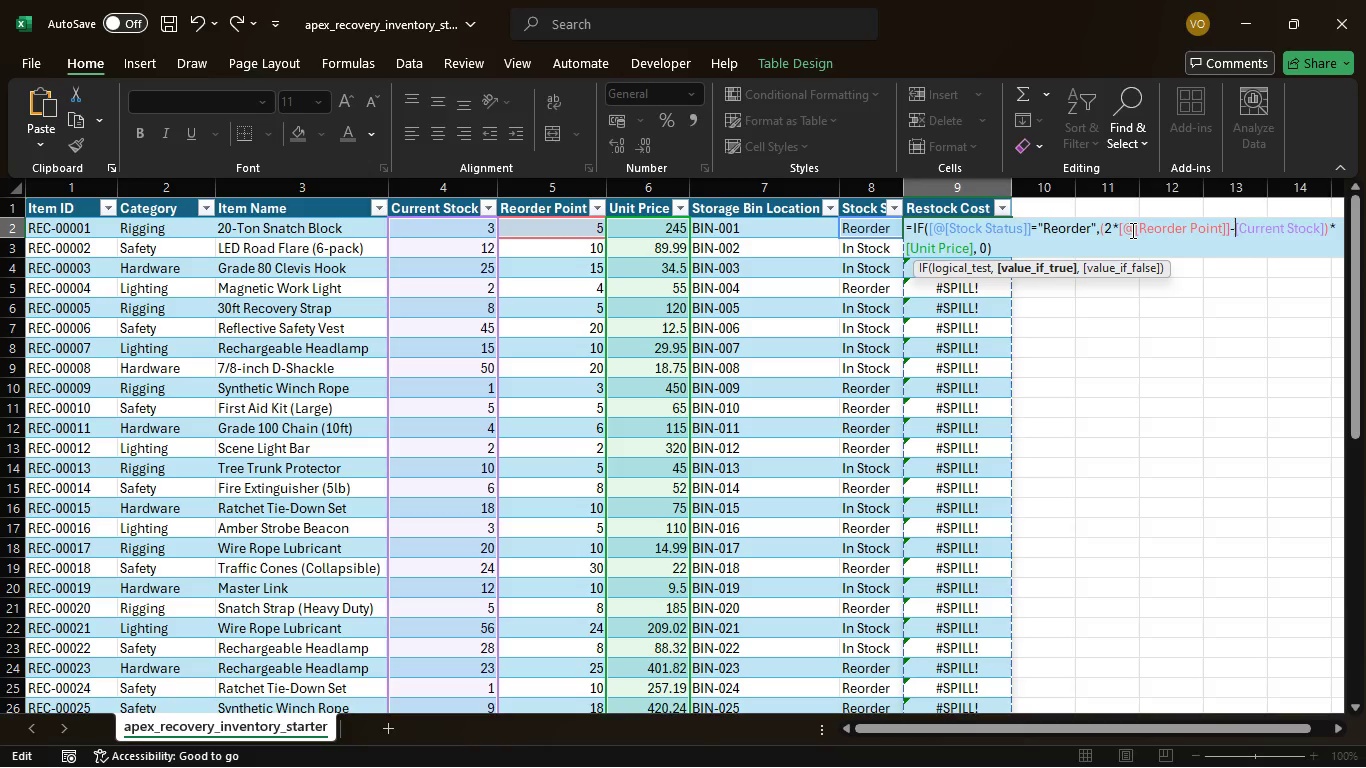 
key(ArrowRight)
 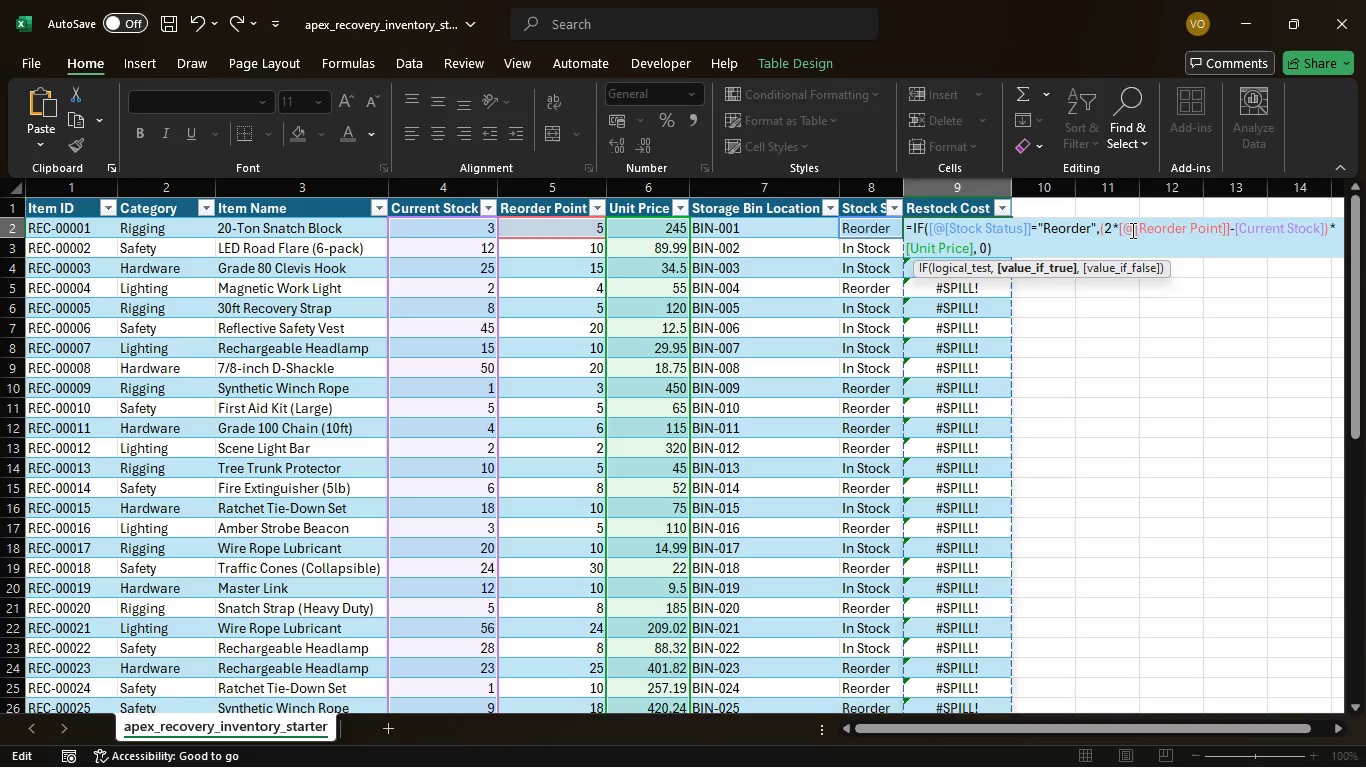 
key(Shift+2)
 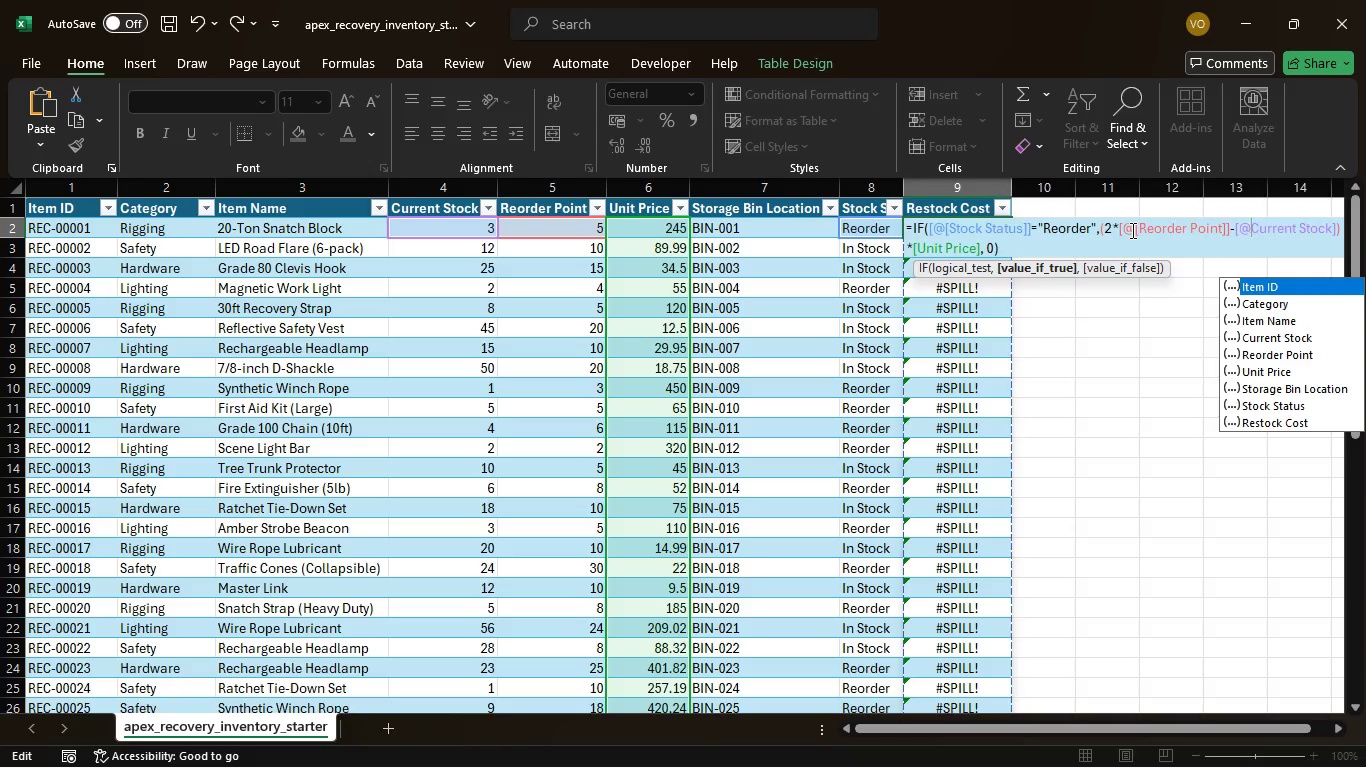 
key(BracketLeft)
 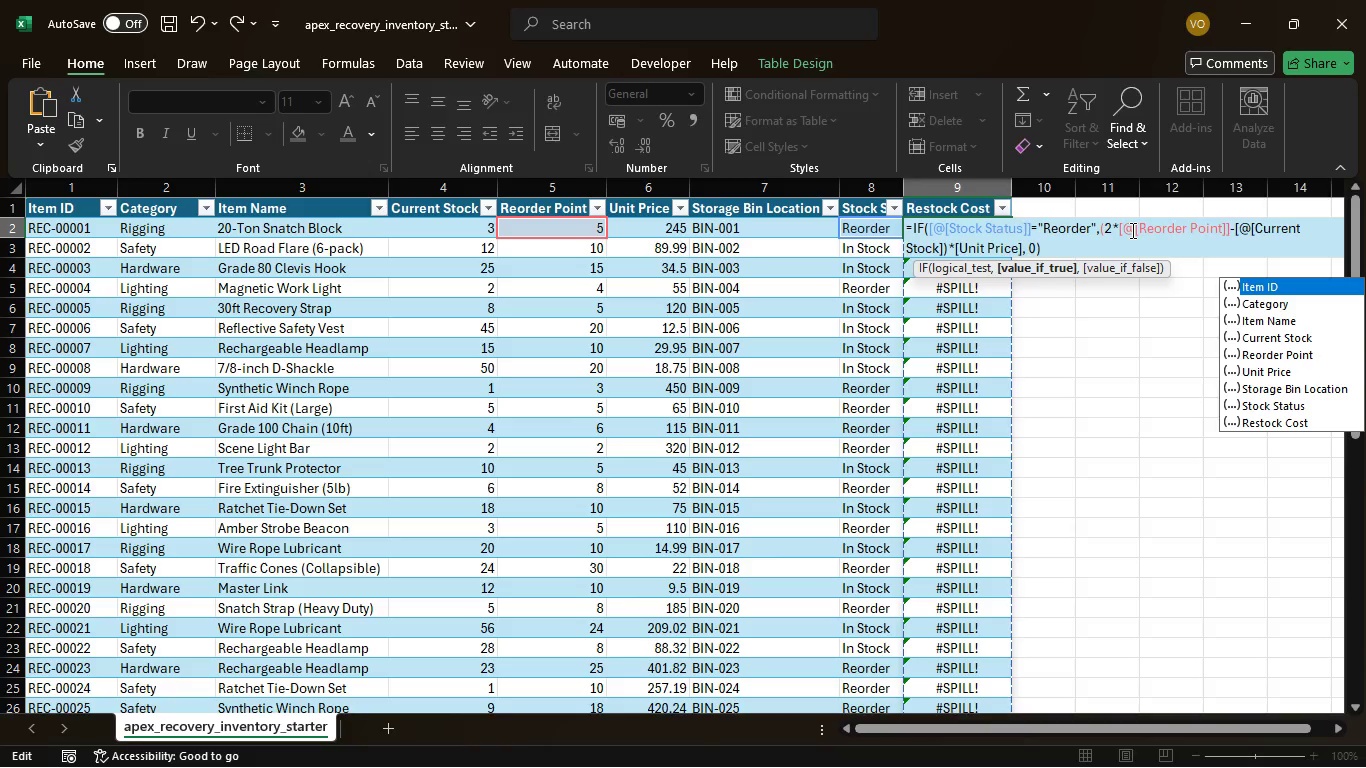 
key(ArrowRight)
 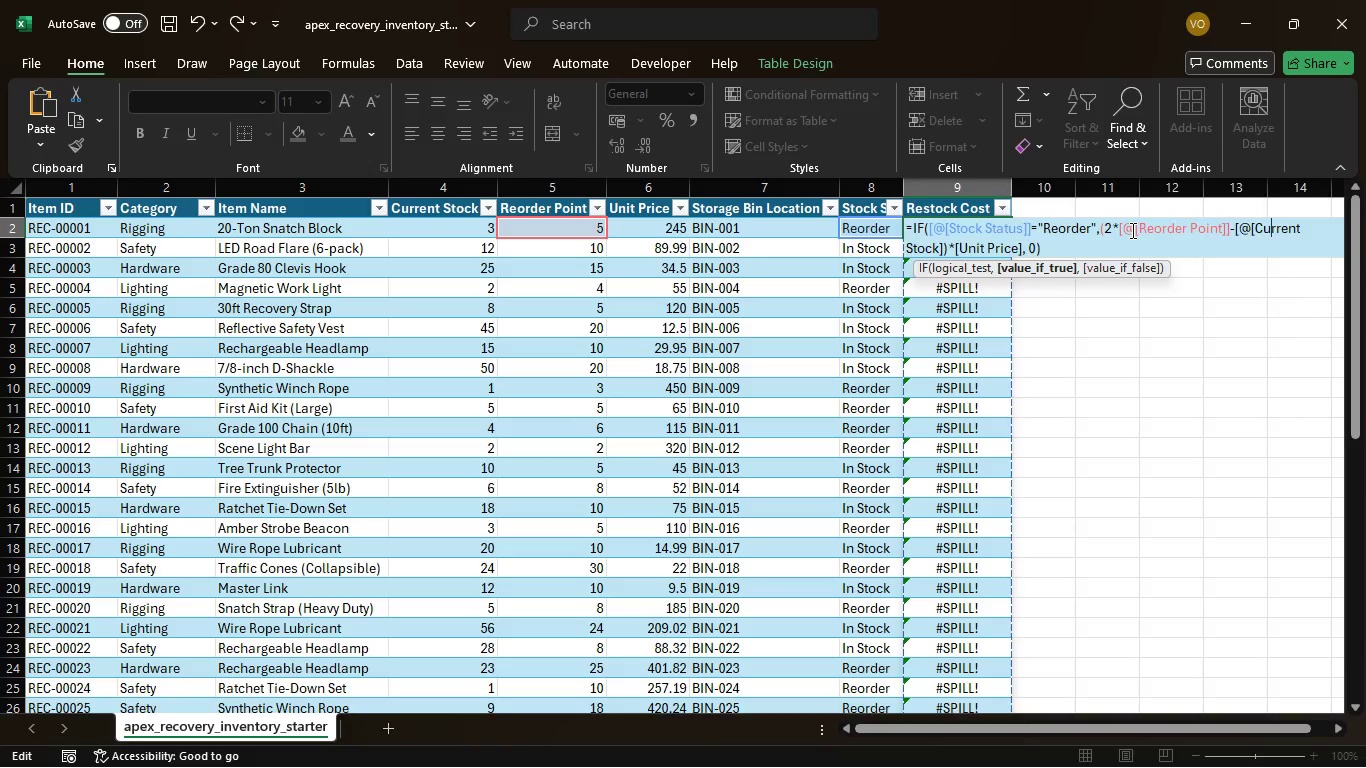 
key(ArrowRight)
 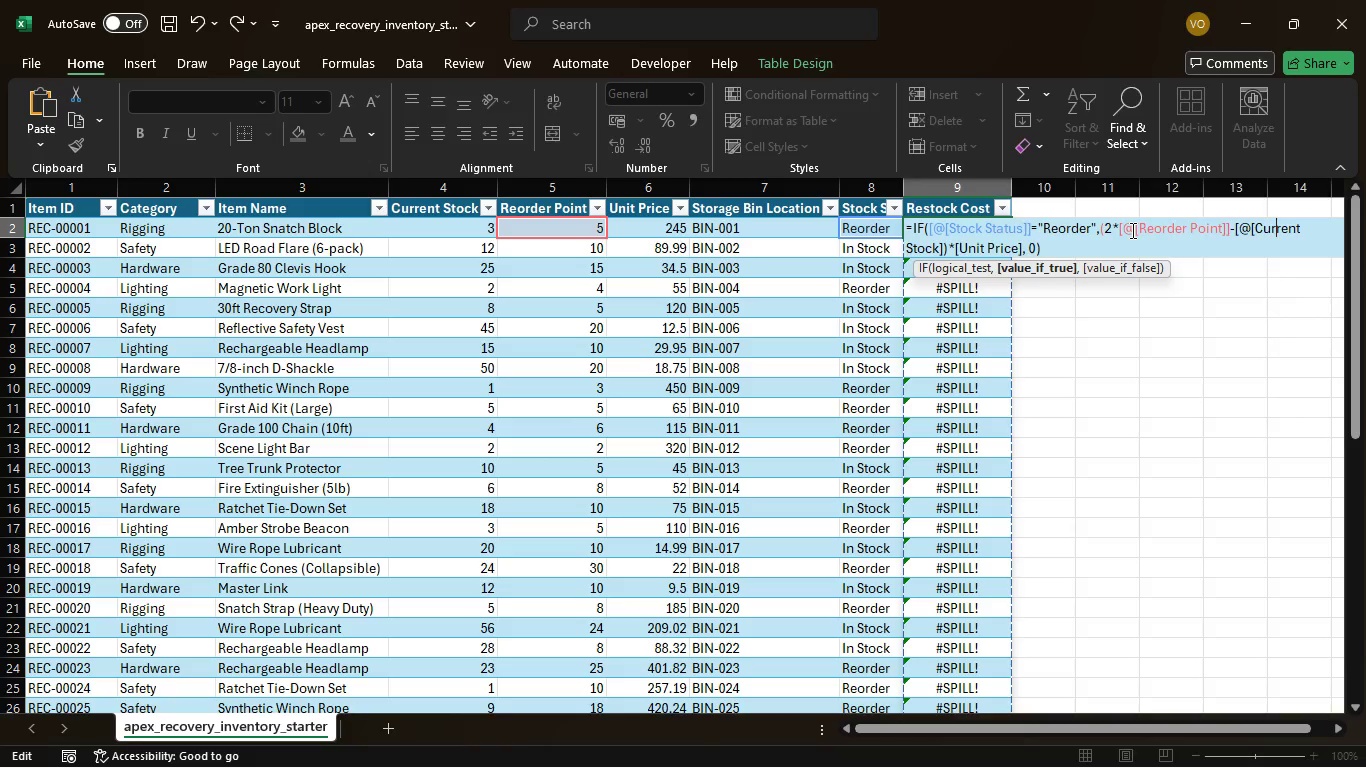 
key(ArrowRight)
 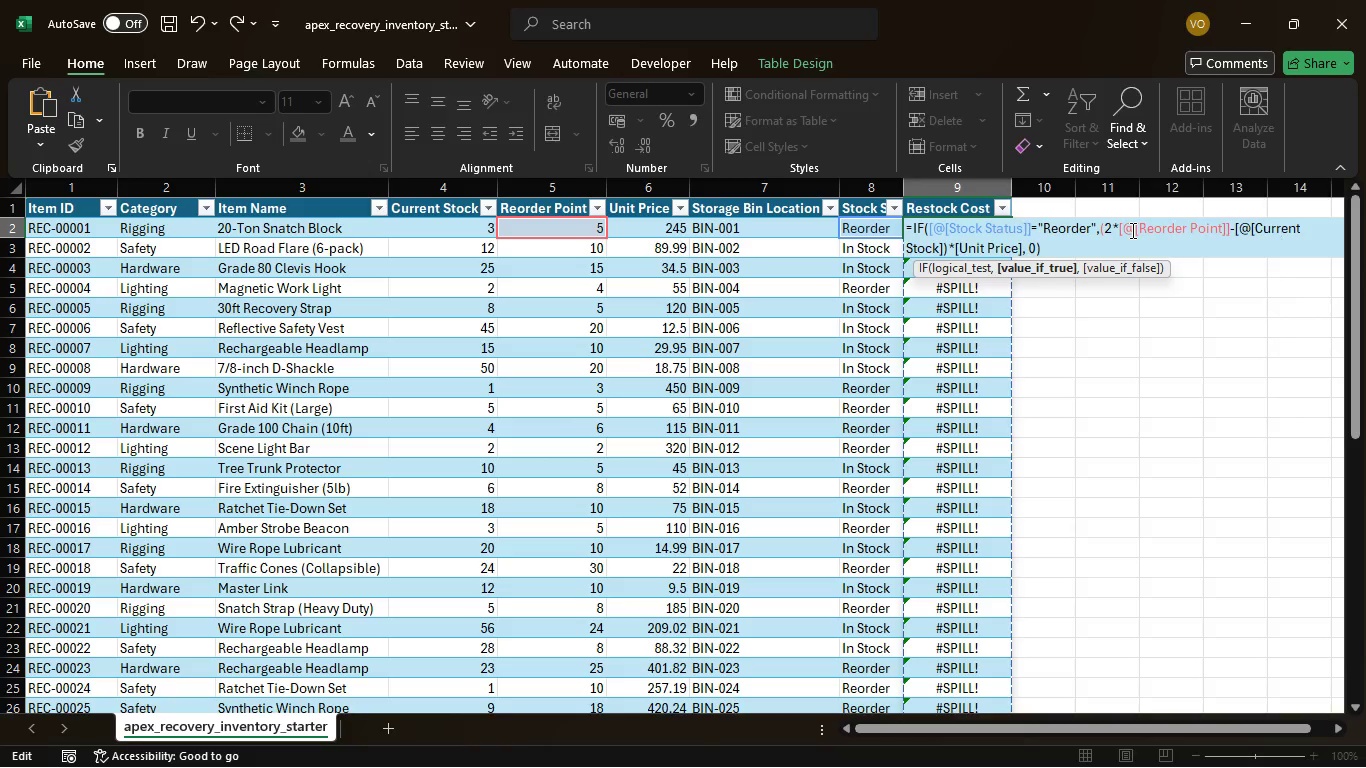 
key(ArrowRight)
 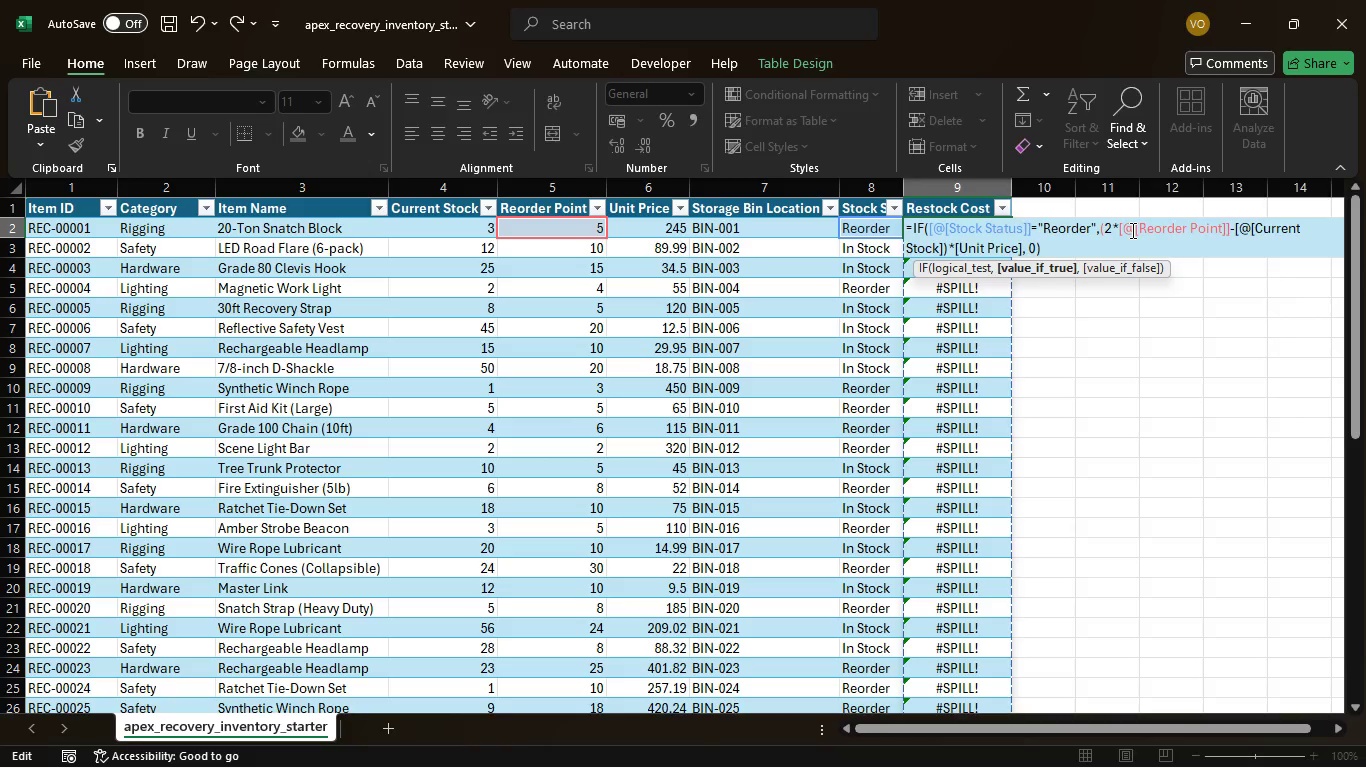 
key(ArrowRight)
 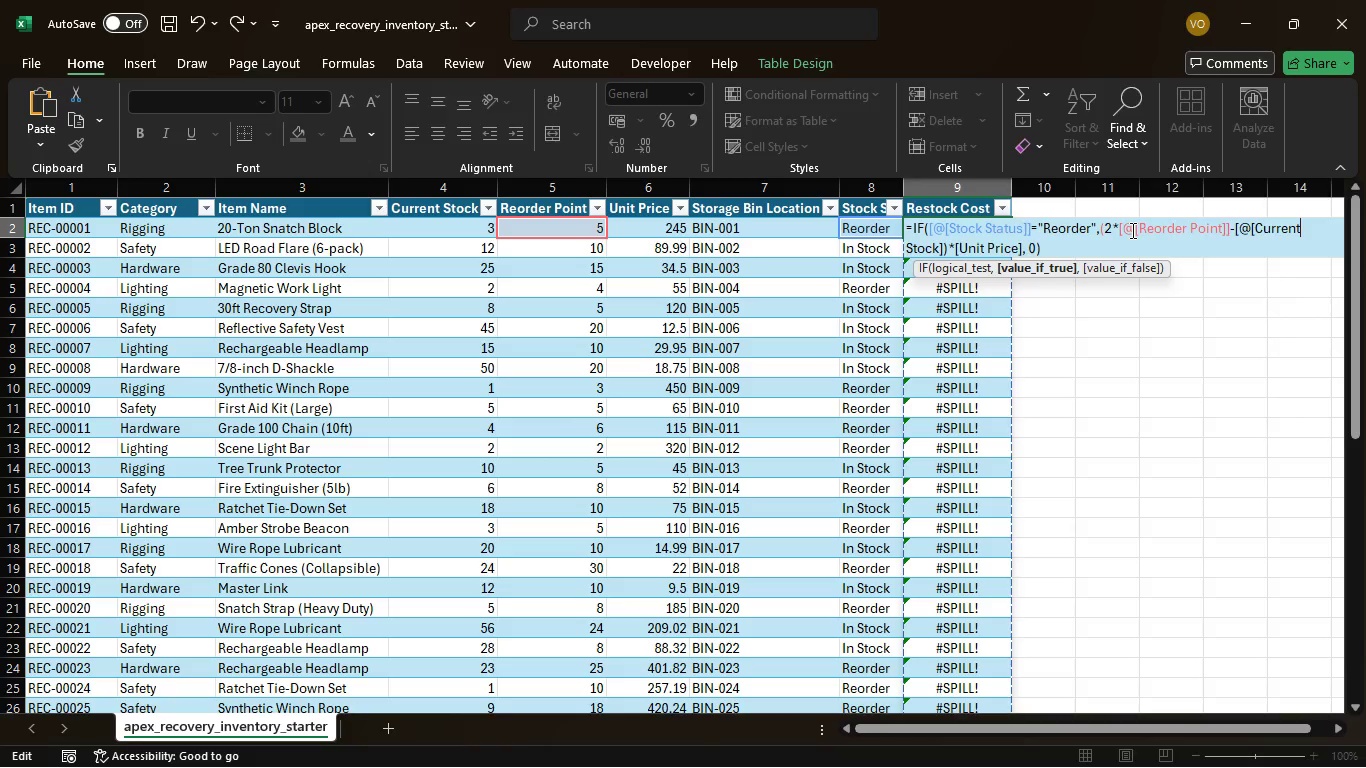 
key(ArrowRight)
 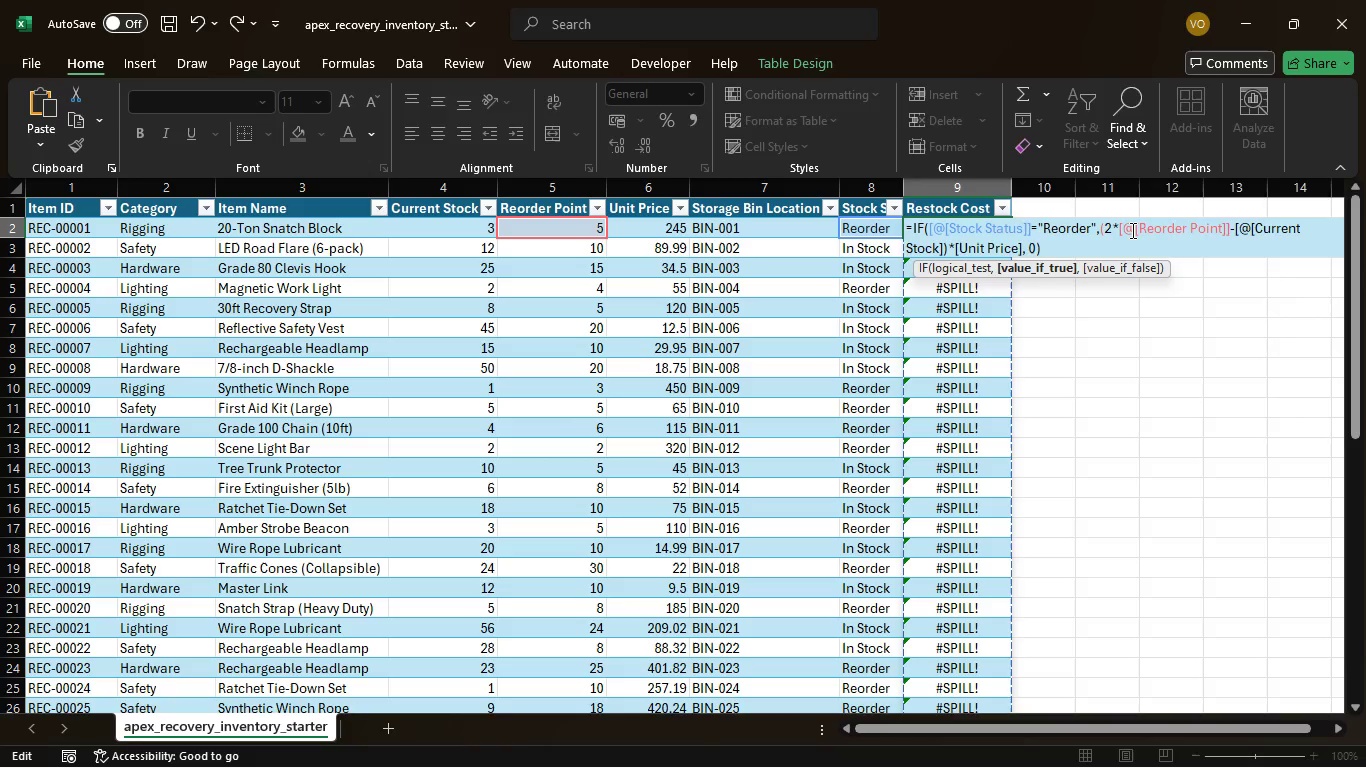 
key(ArrowRight)
 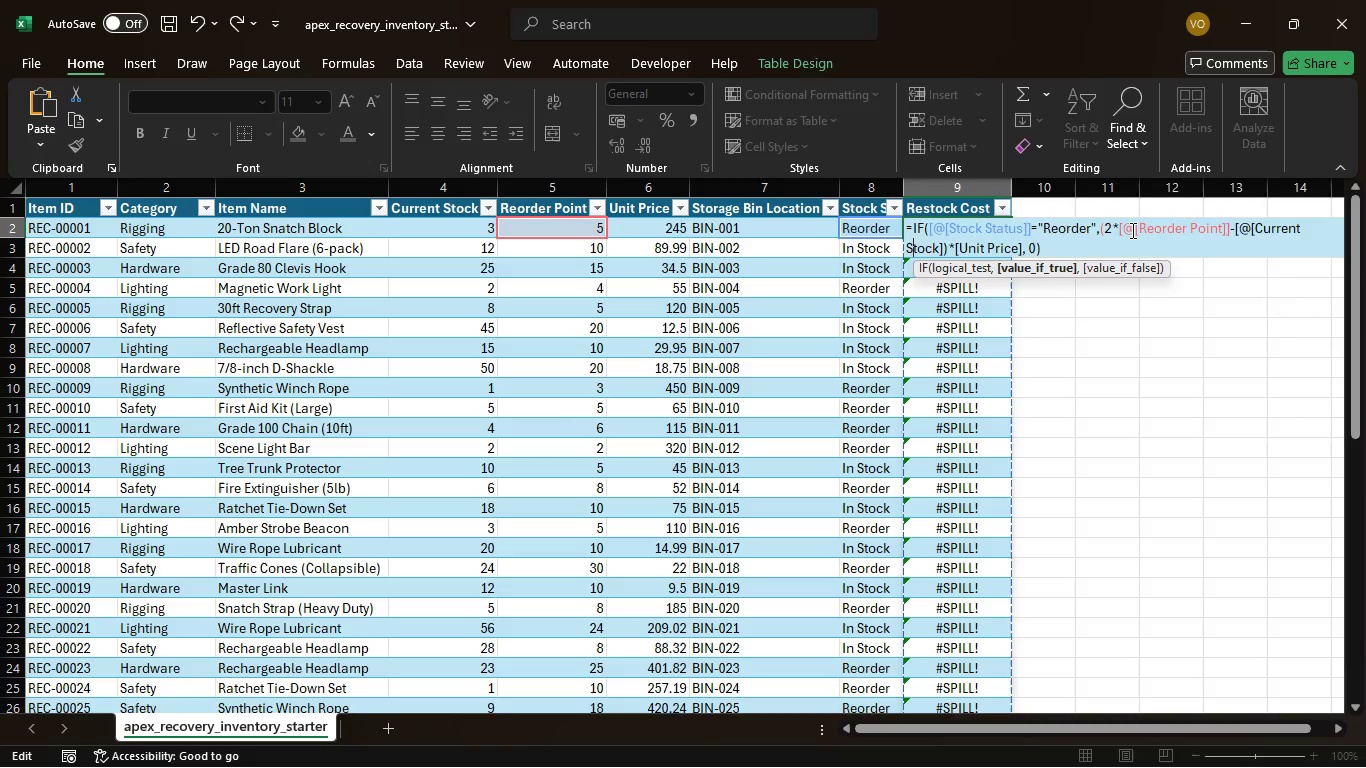 
key(ArrowRight)
 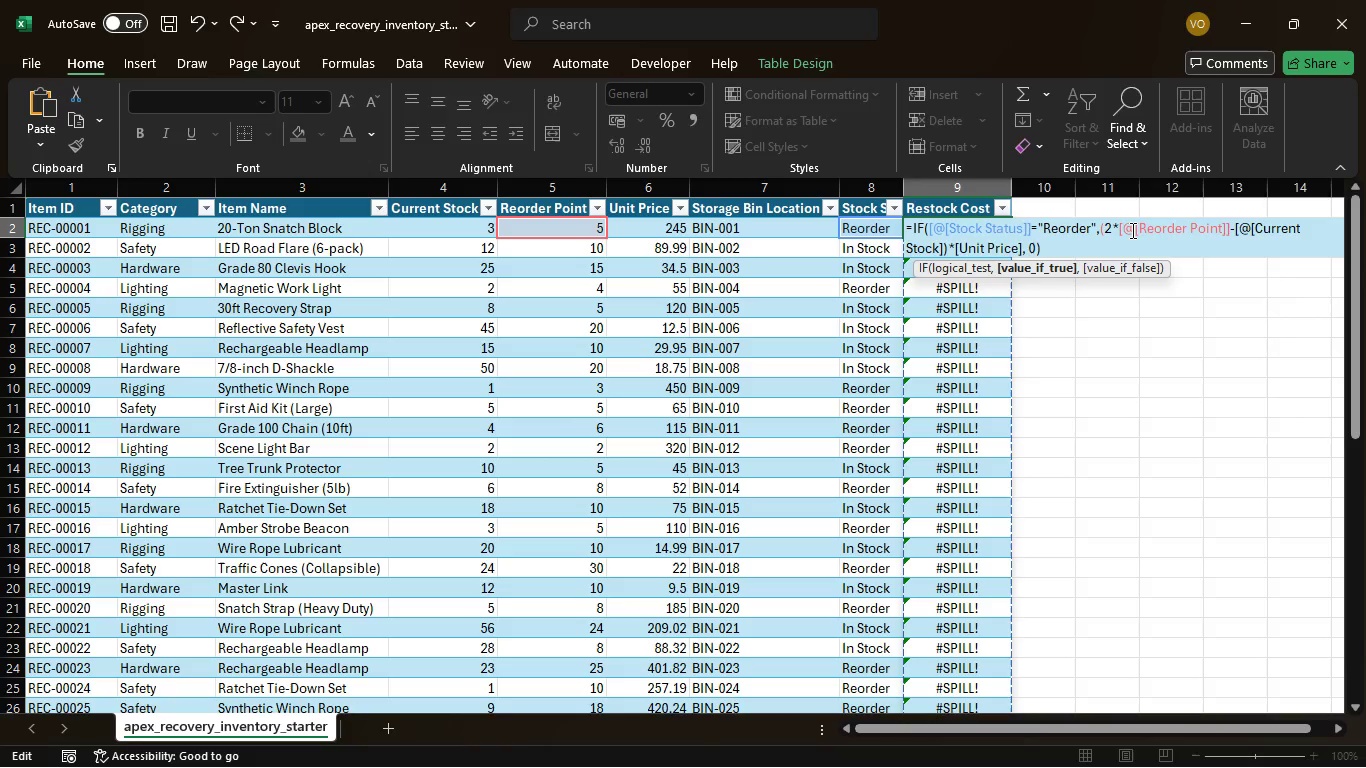 
key(ArrowRight)
 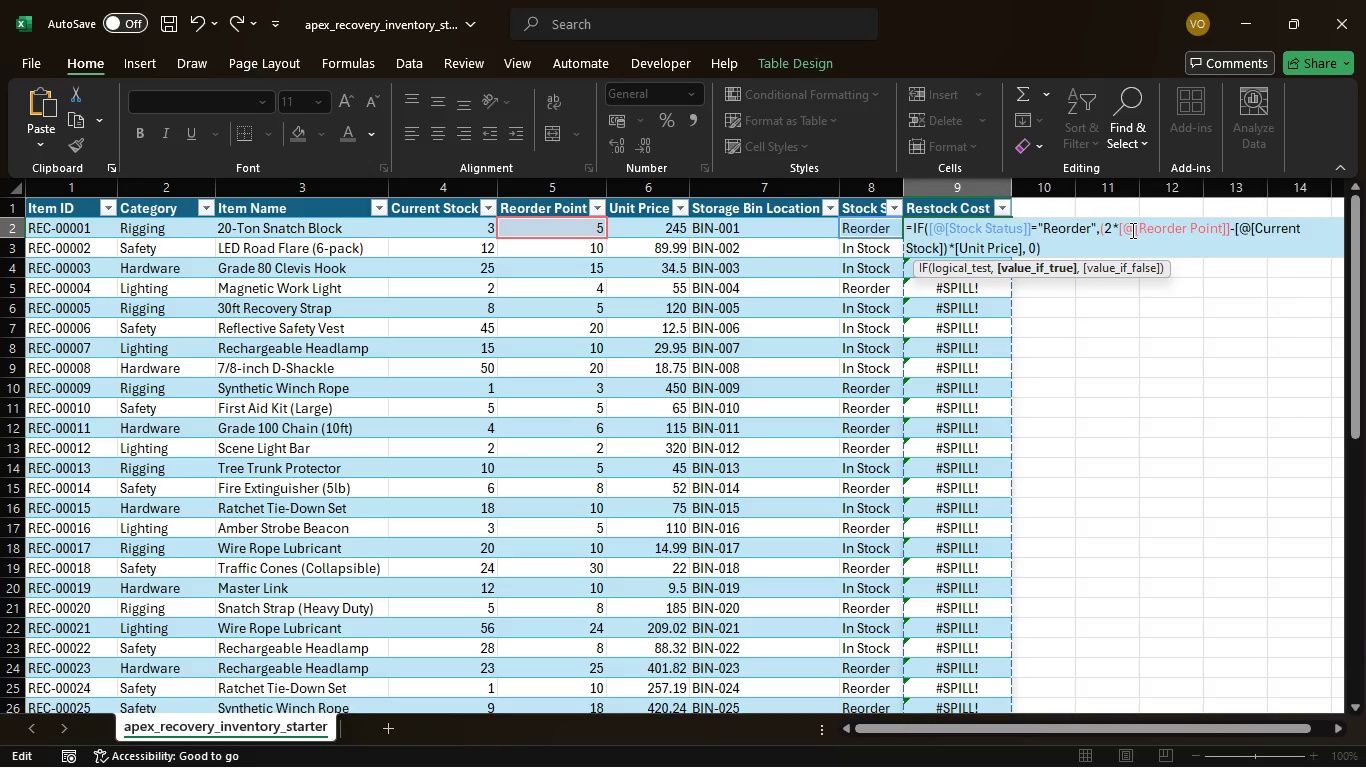 
key(ArrowRight)
 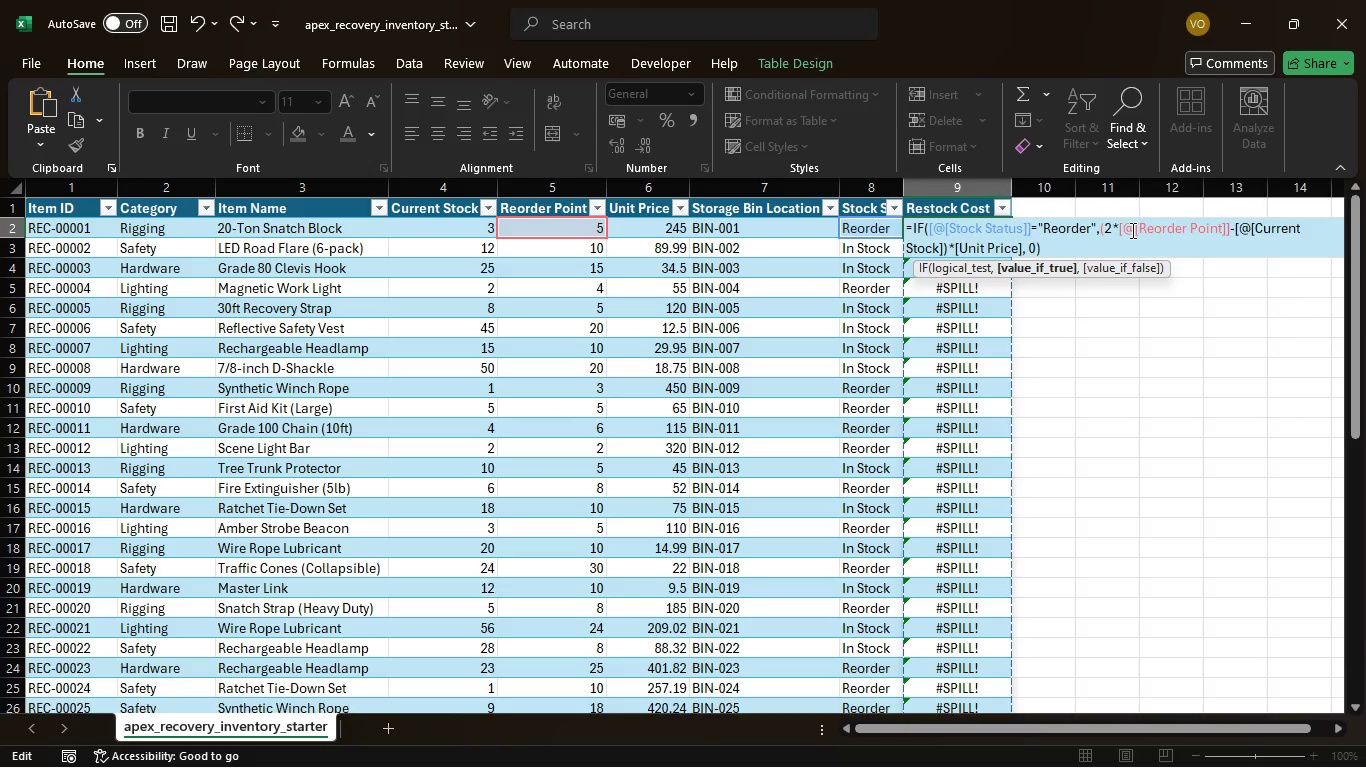 
key(ArrowRight)
 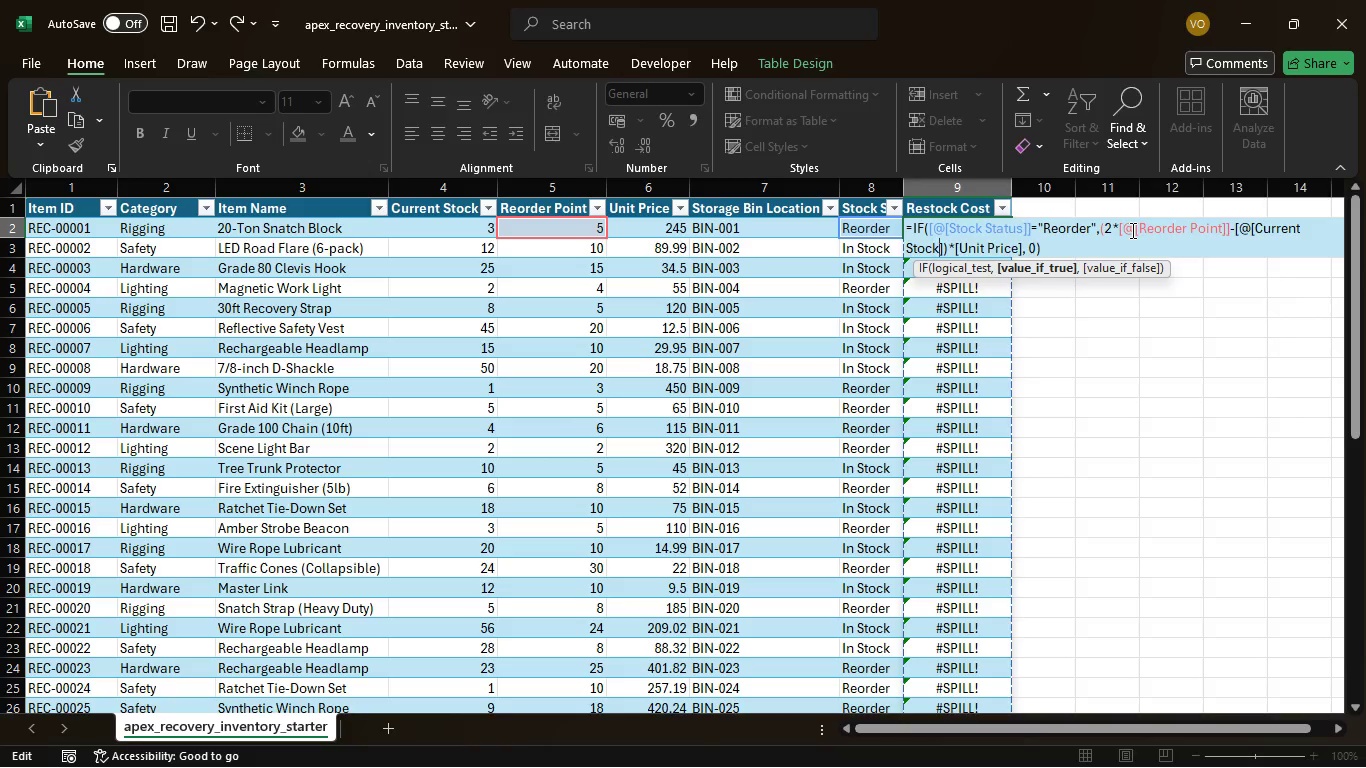 
key(ArrowRight)
 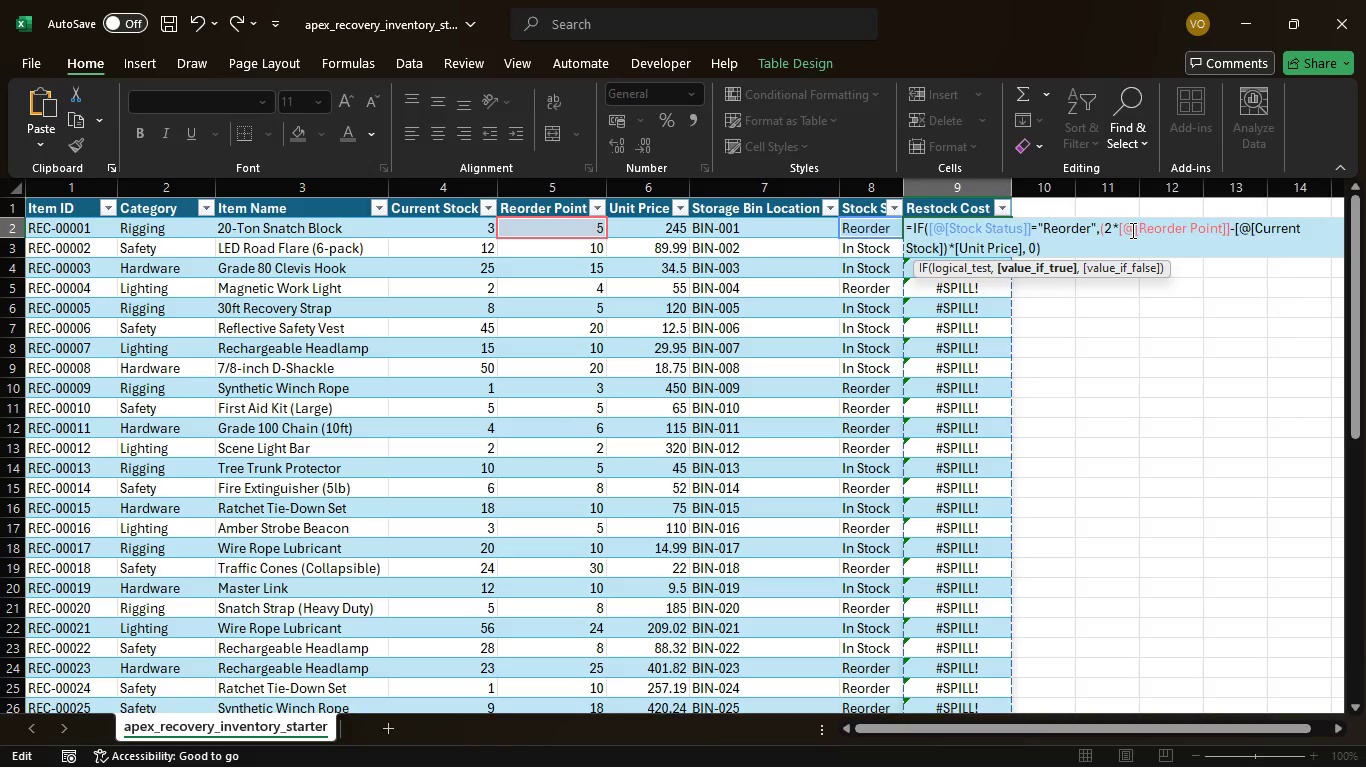 
key(ArrowRight)
 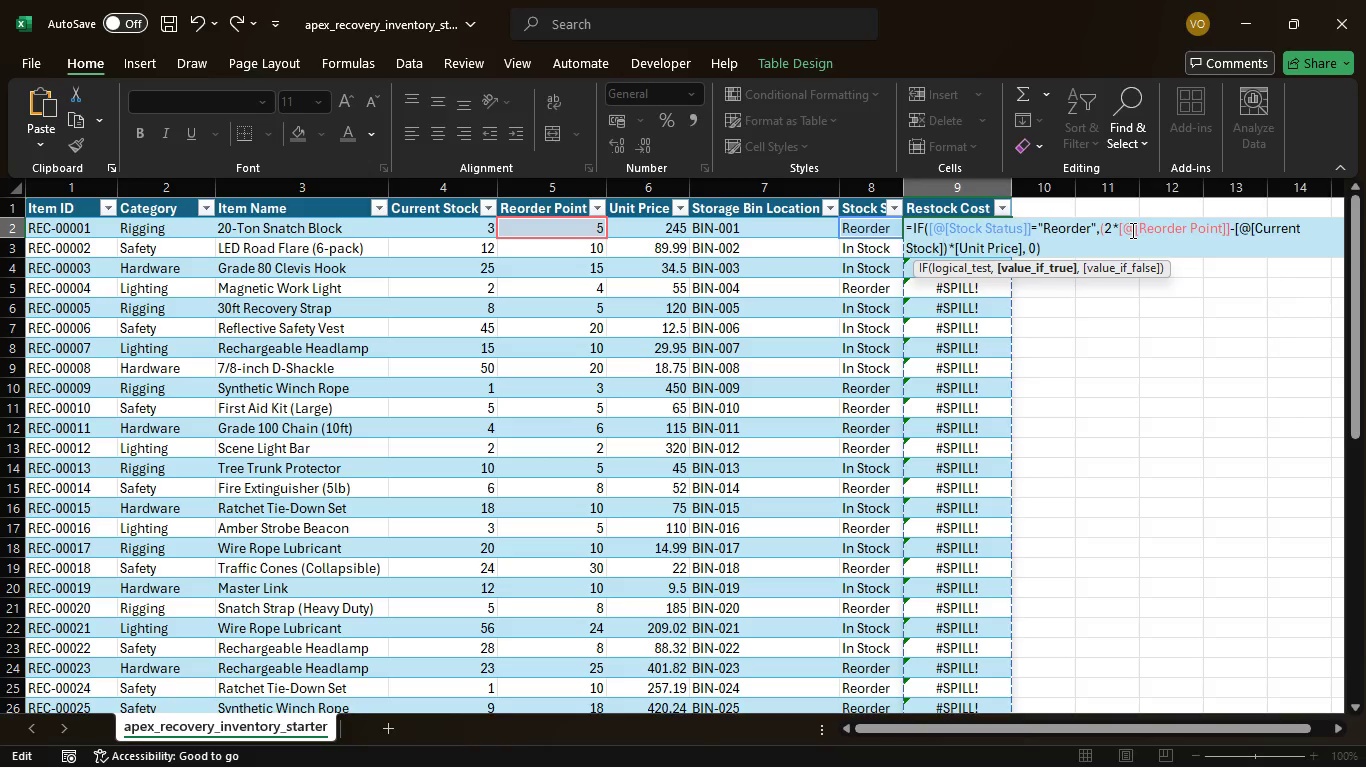 
key(BracketRight)
 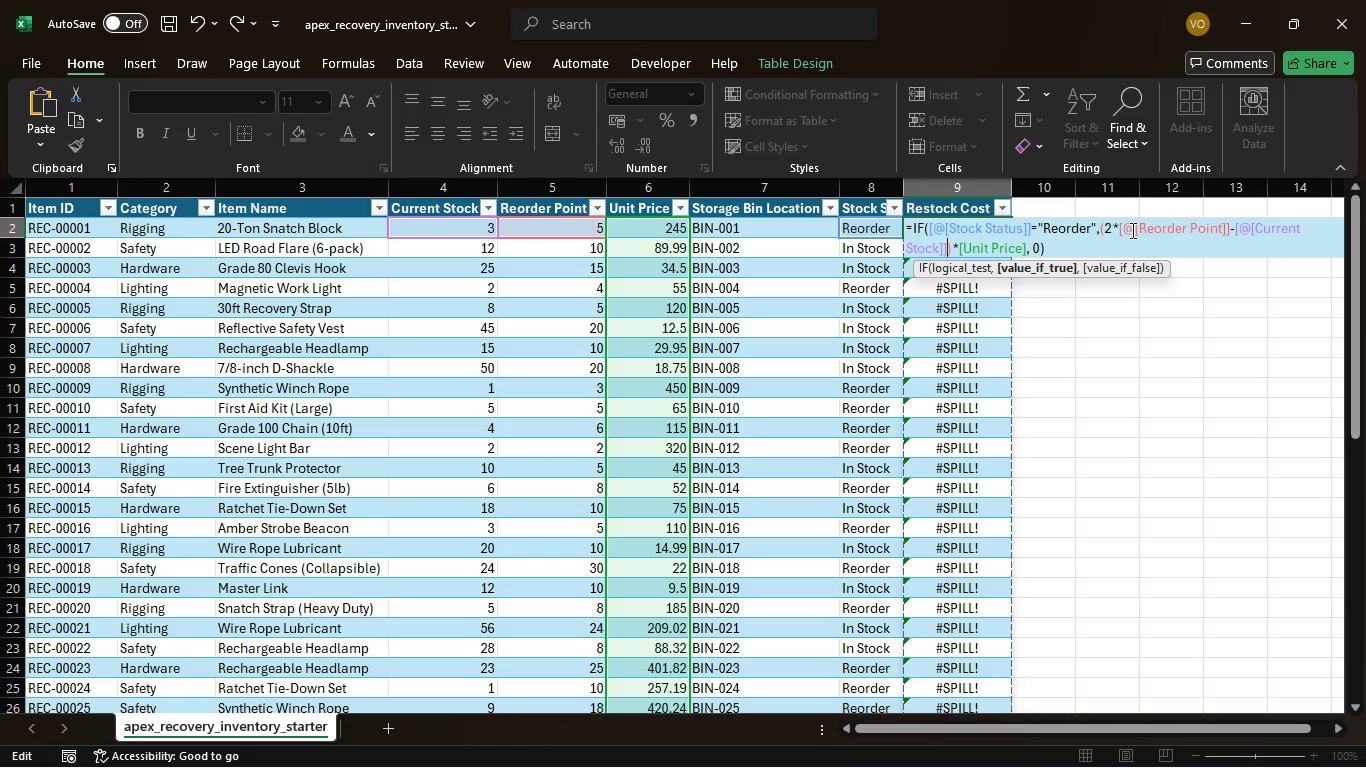 
key(ArrowRight)
 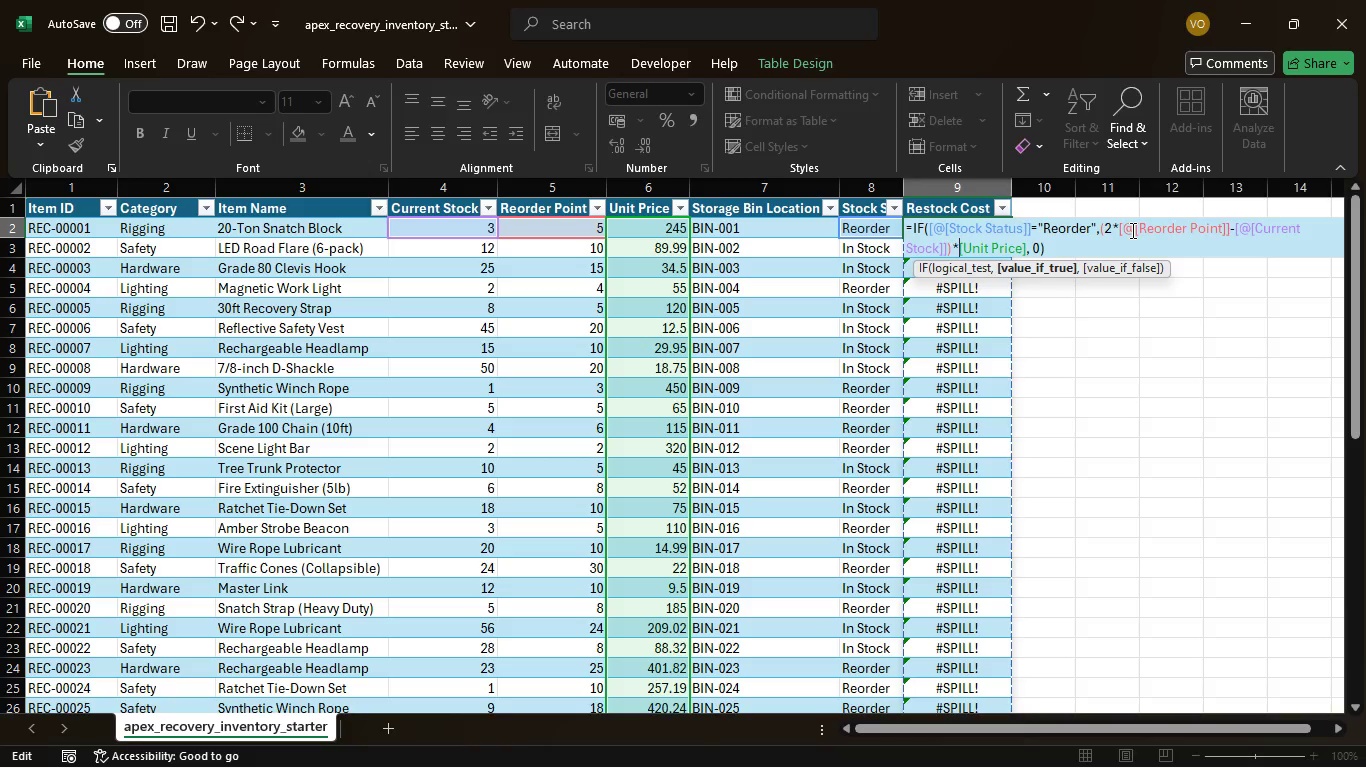 
key(ArrowRight)
 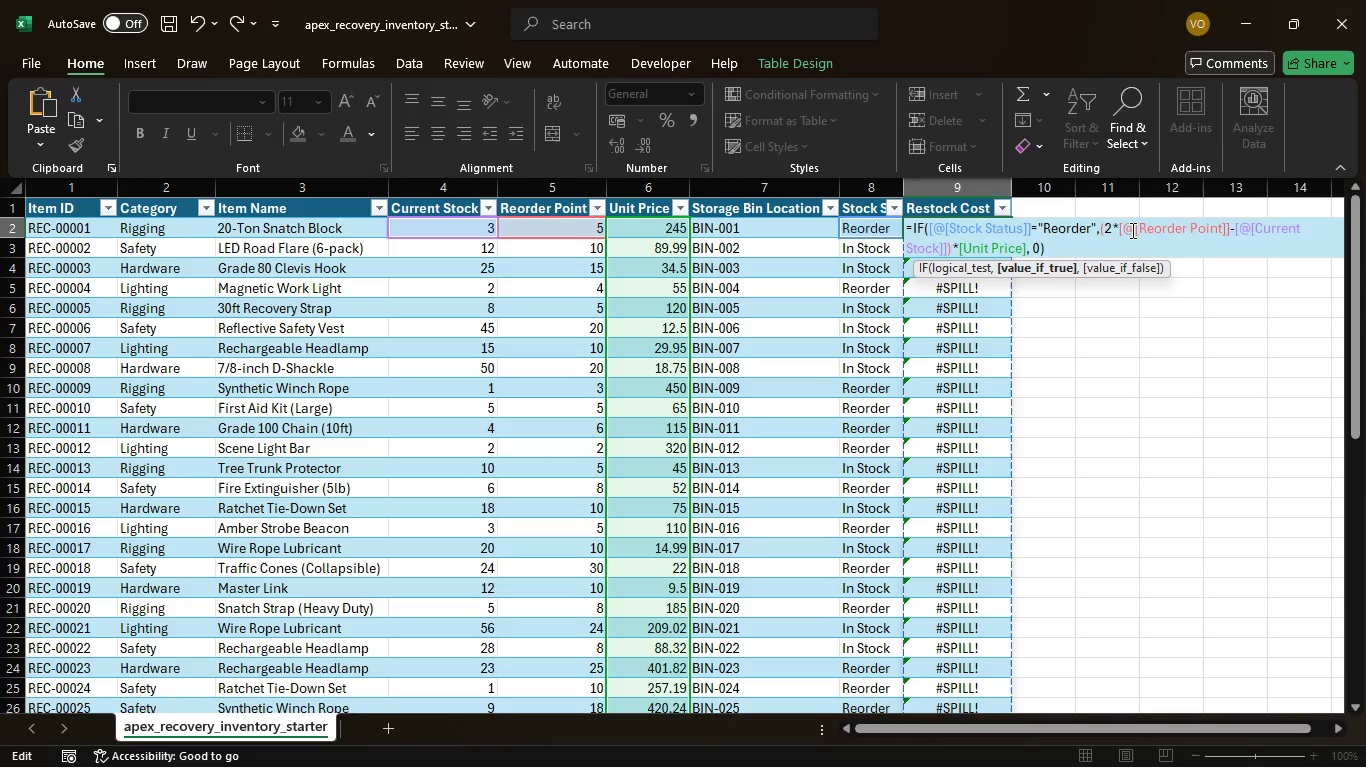 
key(ArrowRight)
 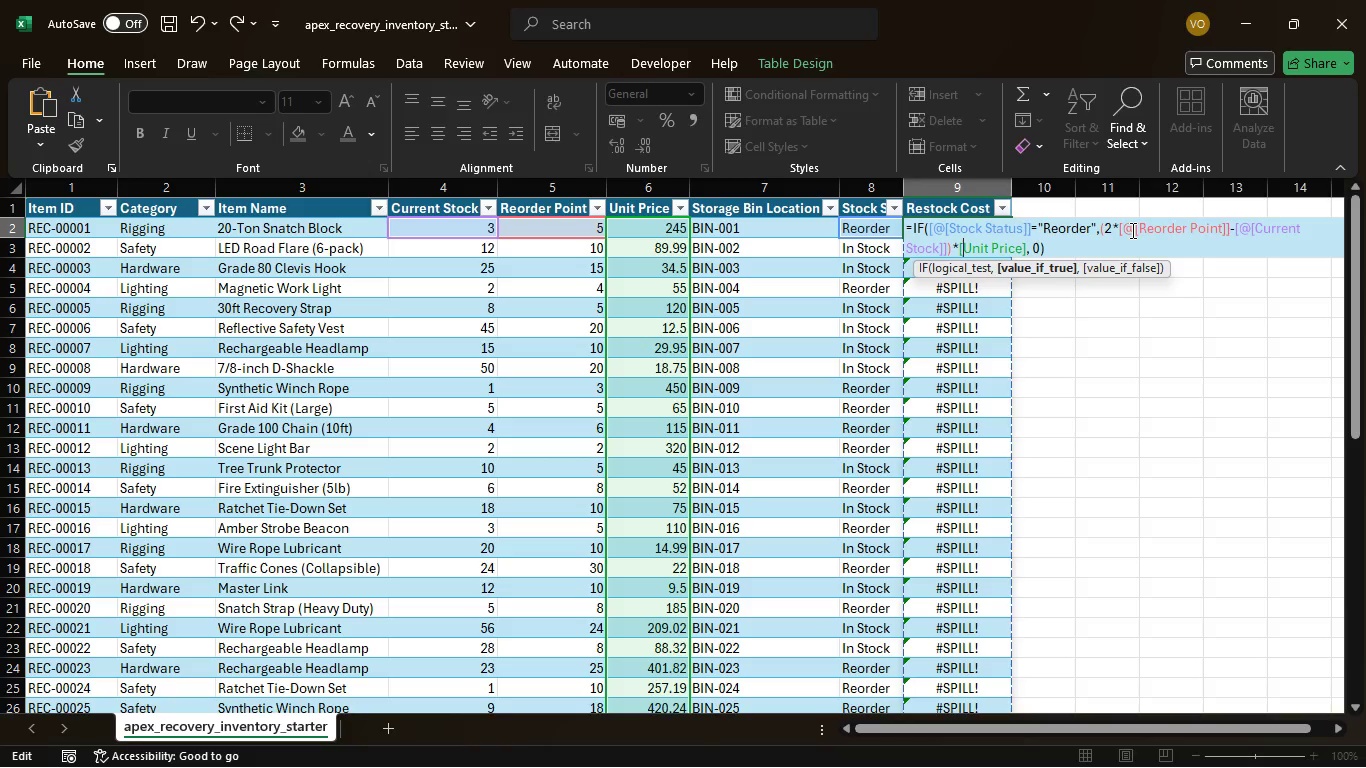 
key(Shift+2)
 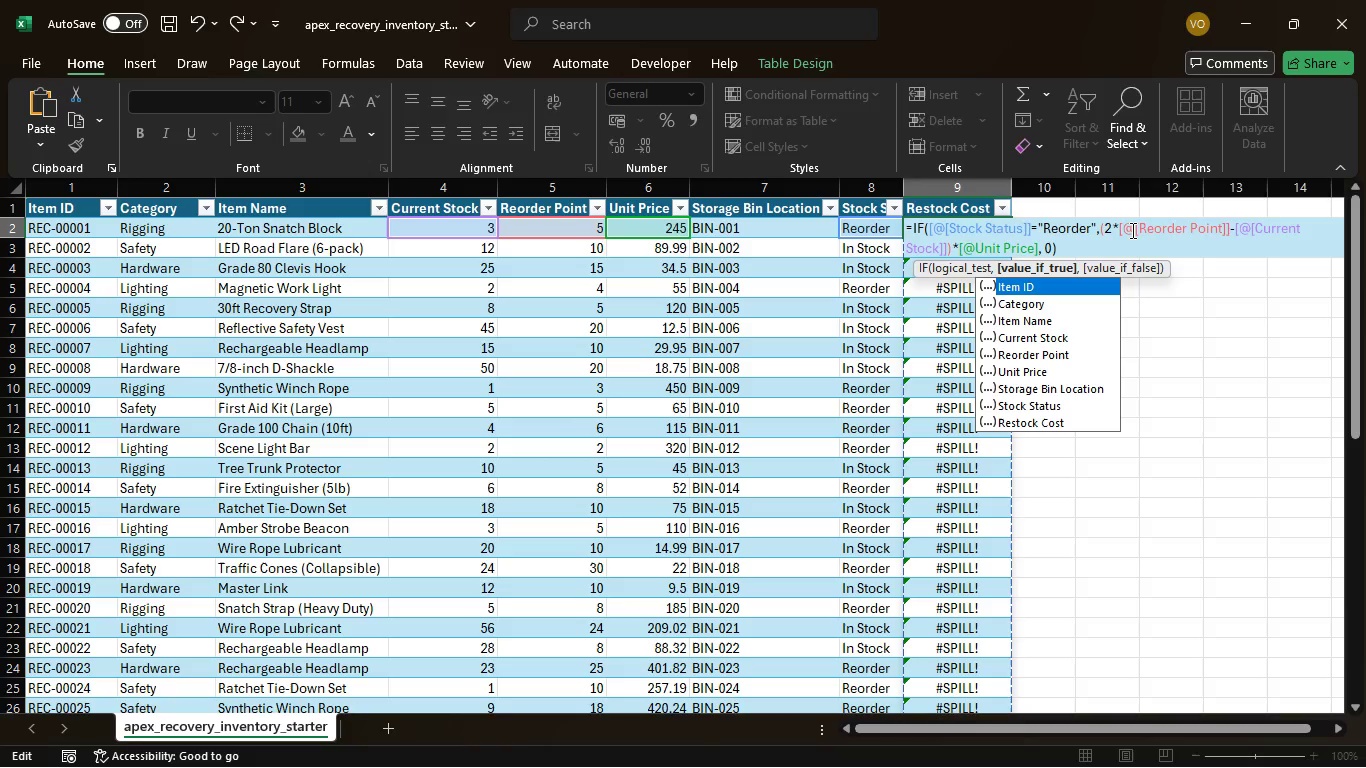 
key(BracketLeft)
 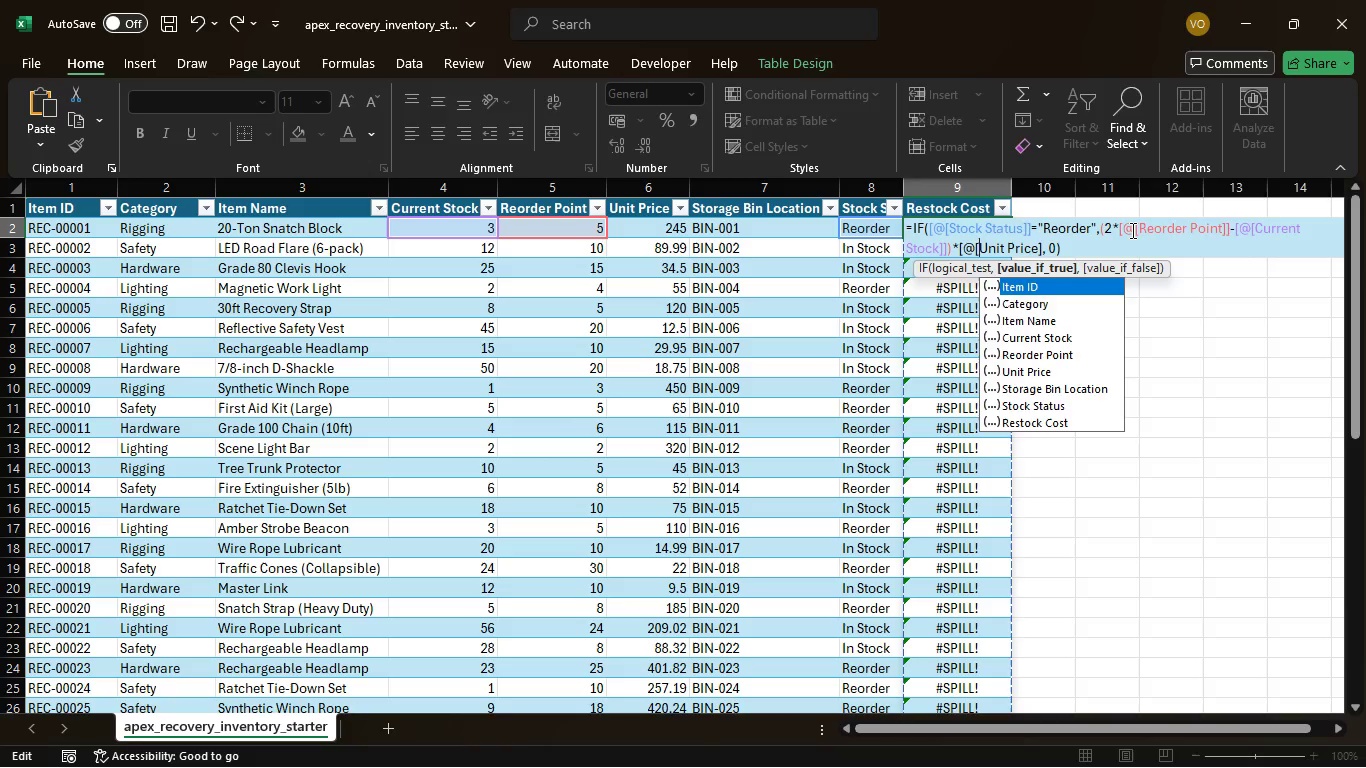 
key(ArrowRight)
 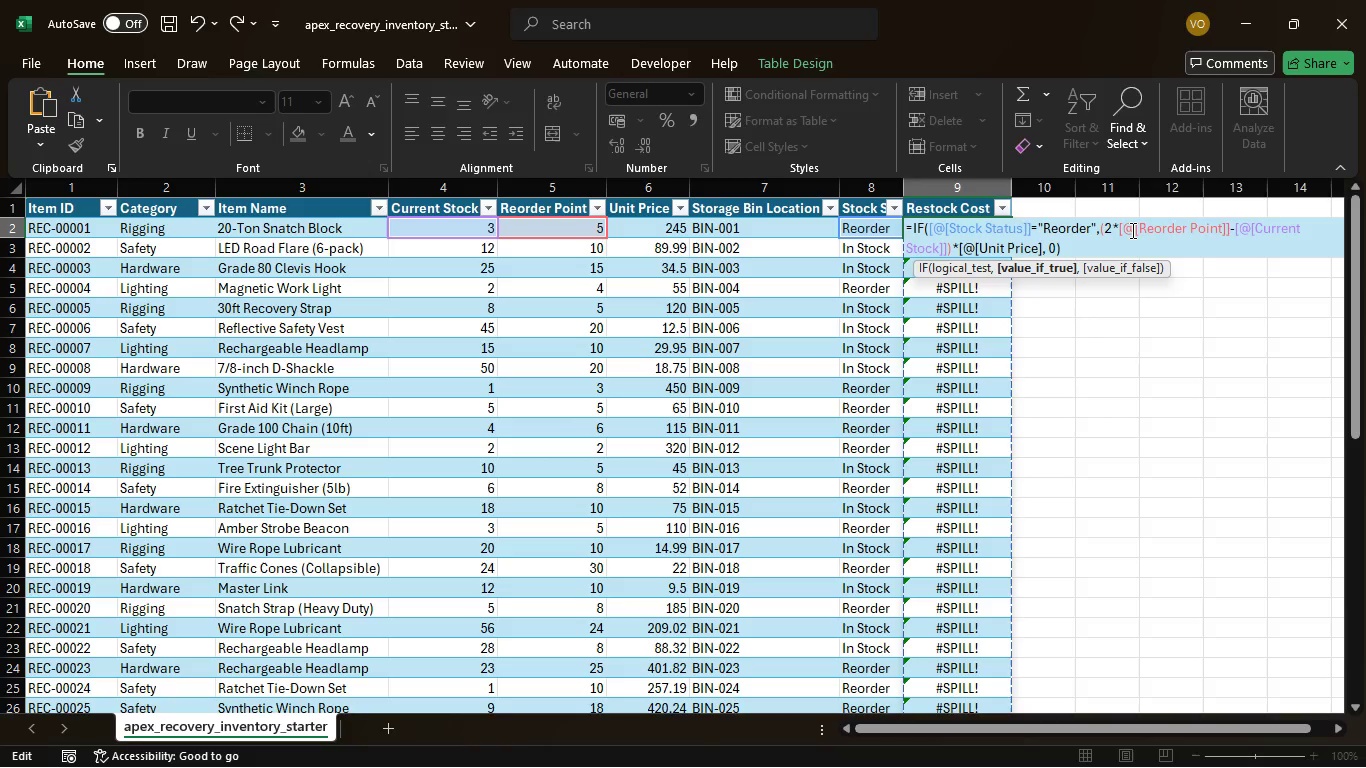 
key(ArrowRight)
 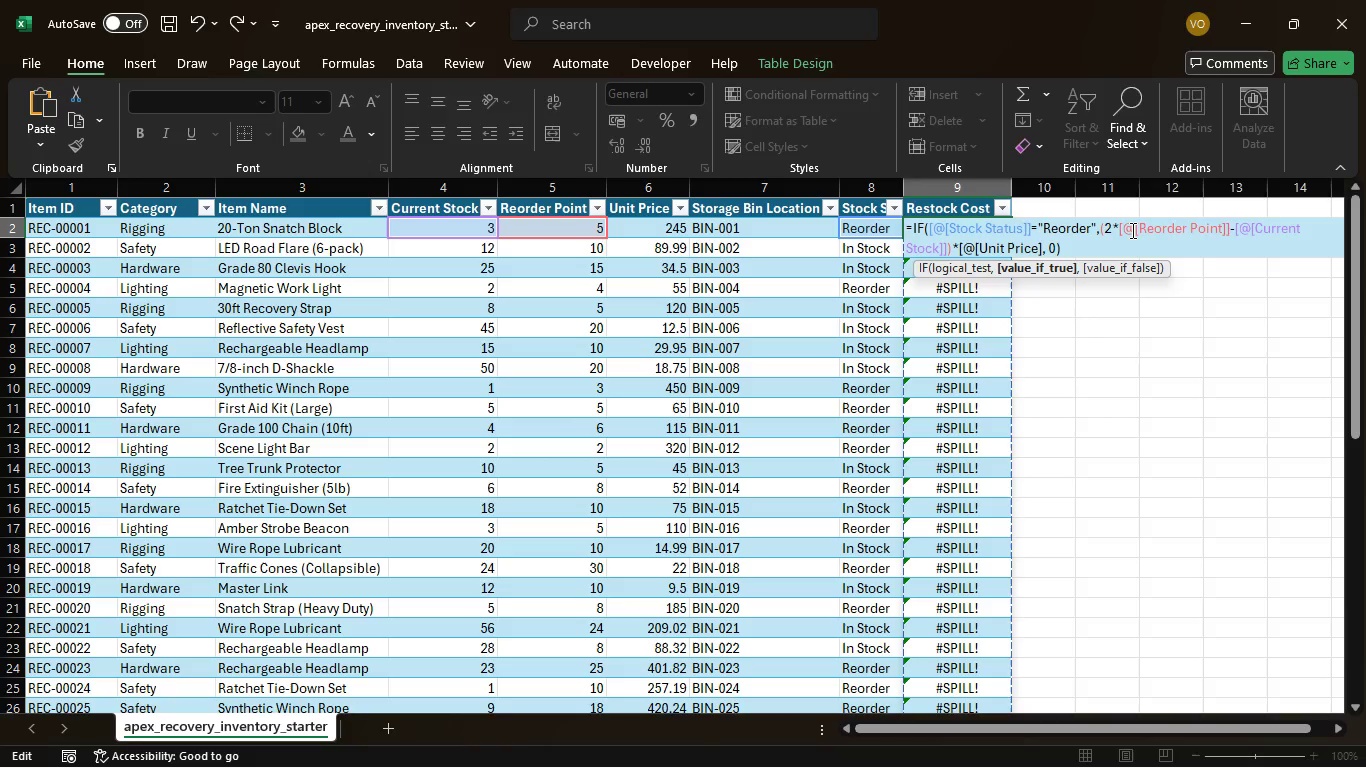 
key(ArrowRight)
 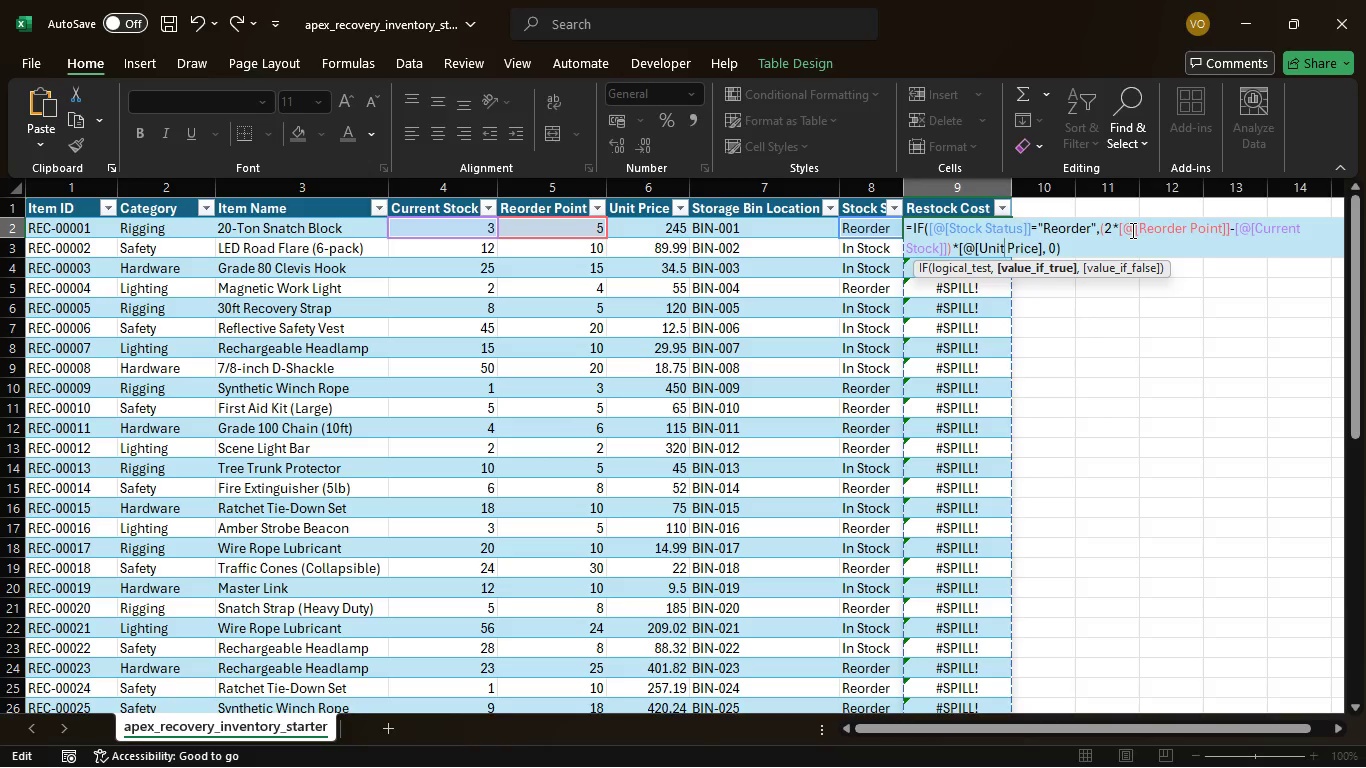 
key(ArrowRight)
 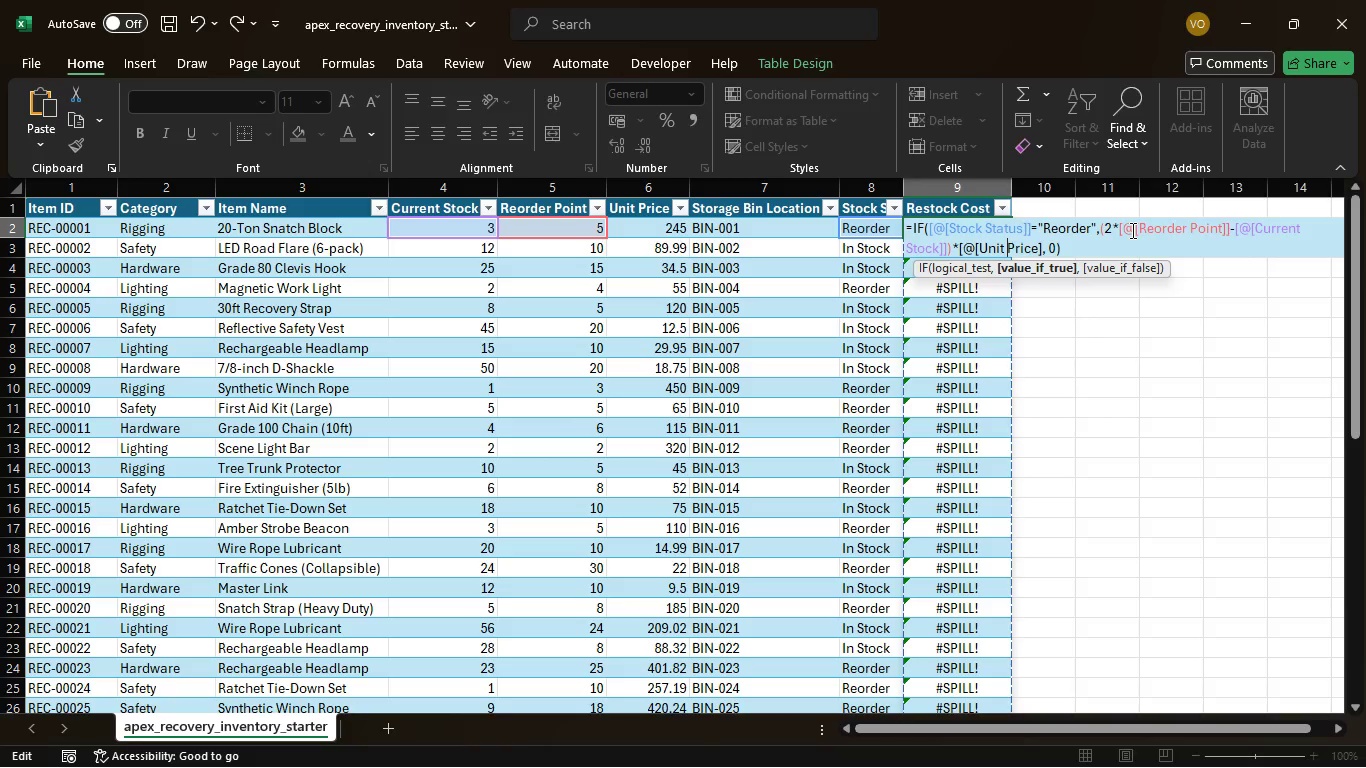 
key(ArrowRight)
 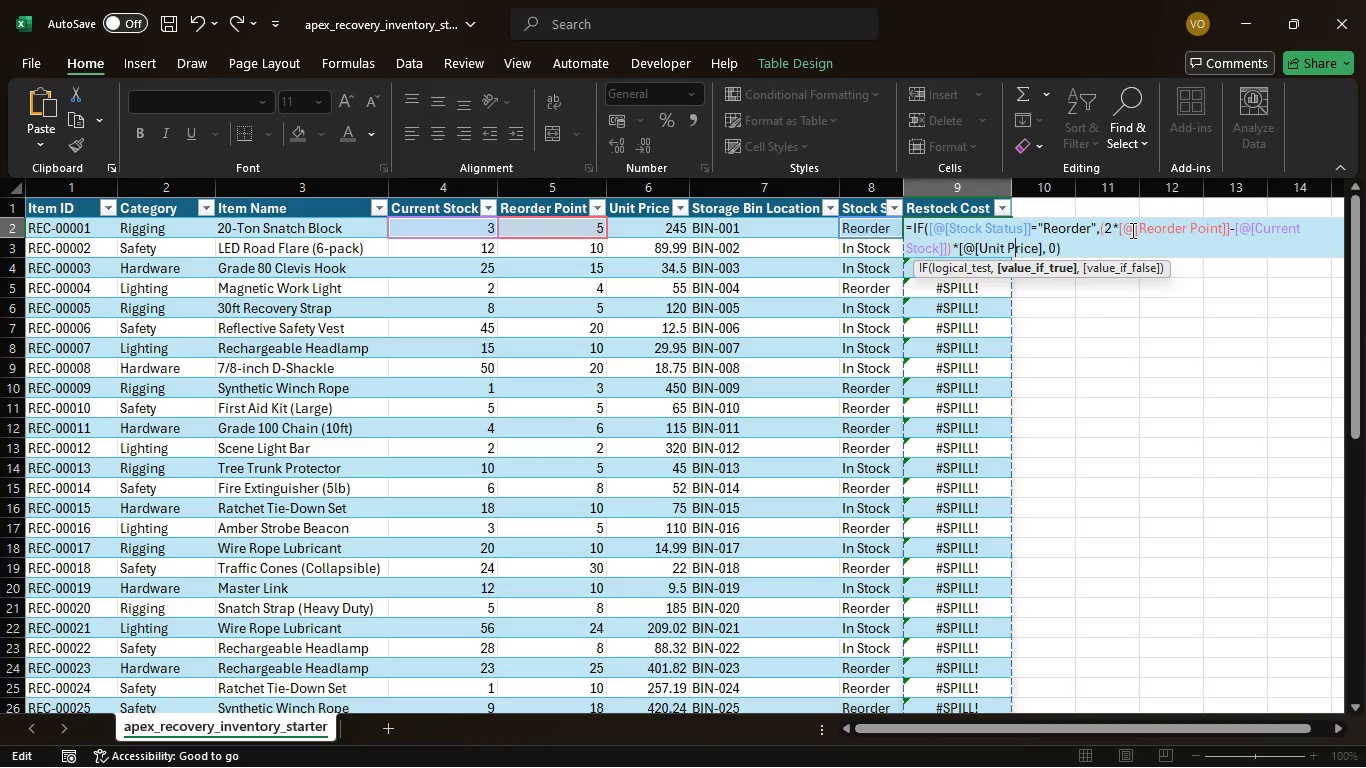 
key(ArrowRight)
 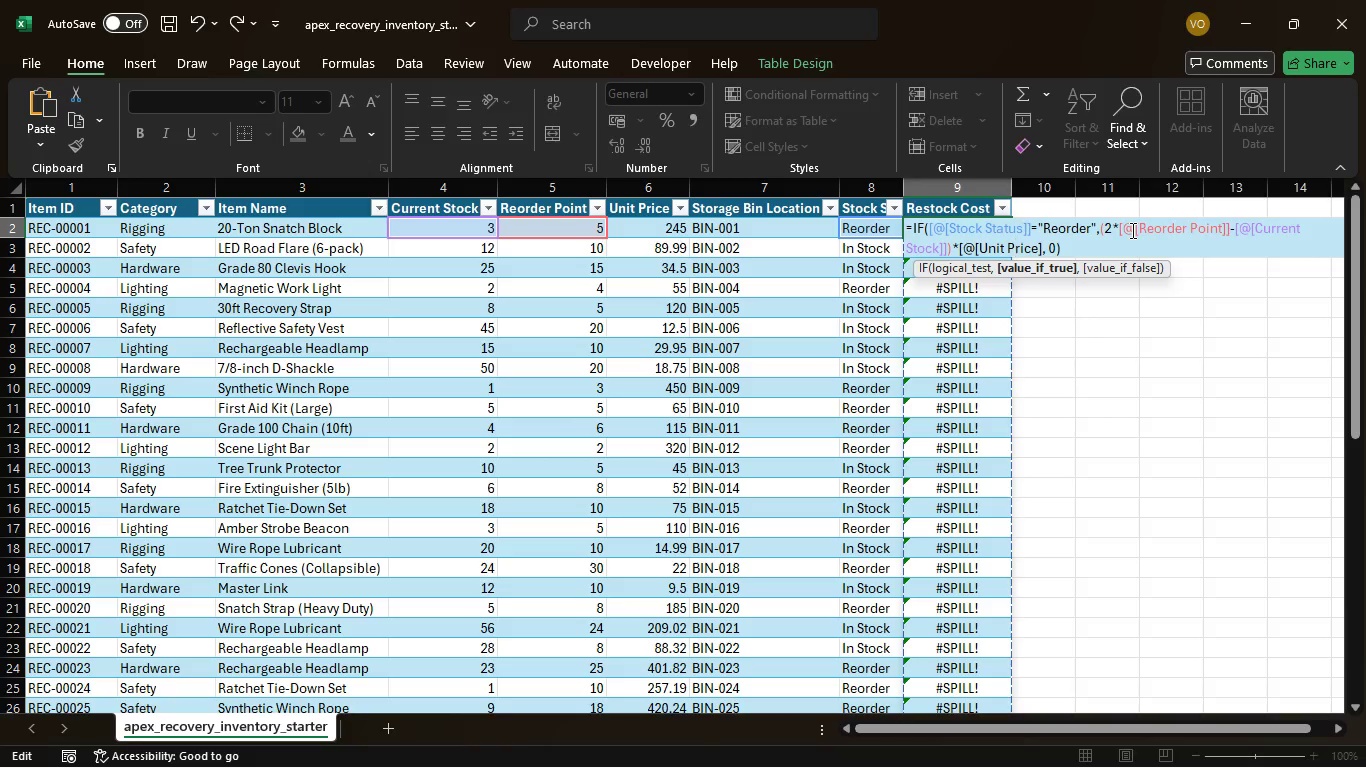 
key(ArrowRight)
 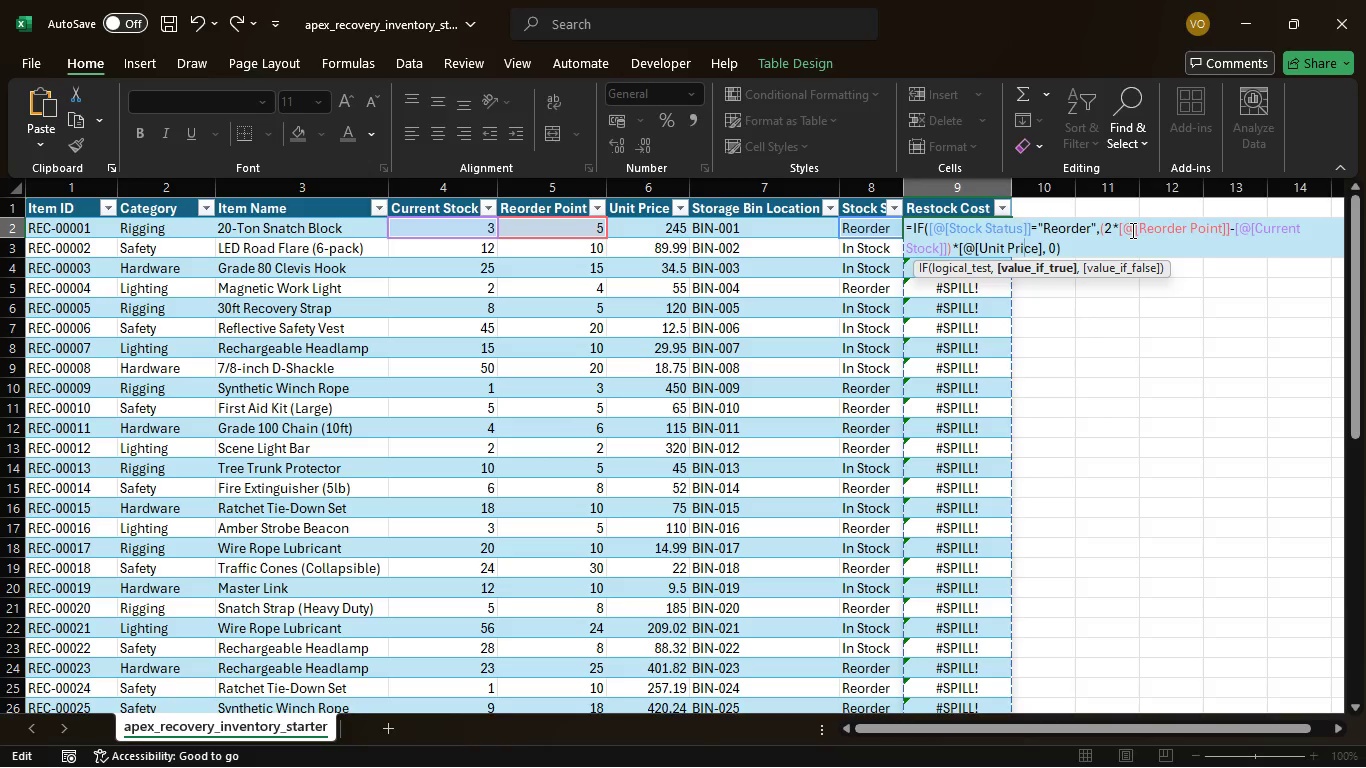 
key(ArrowRight)
 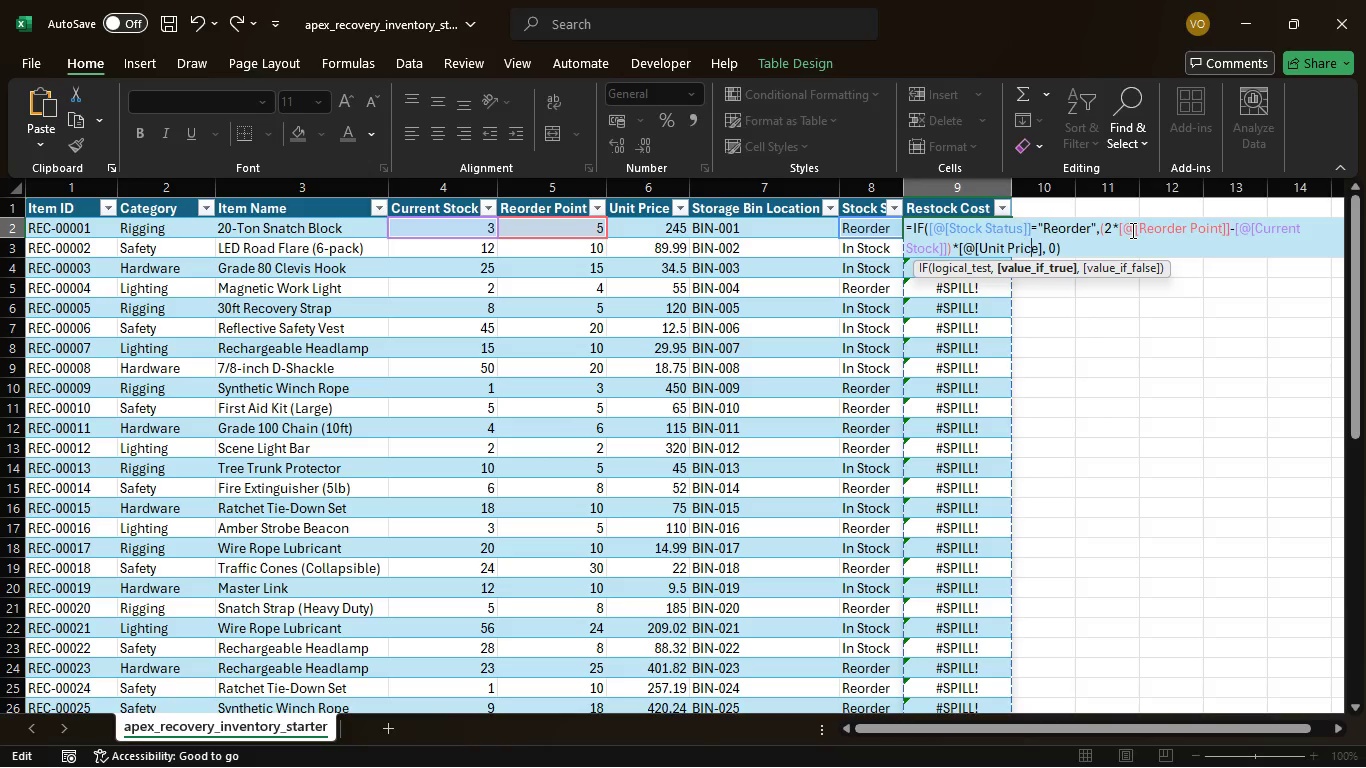 
key(ArrowRight)
 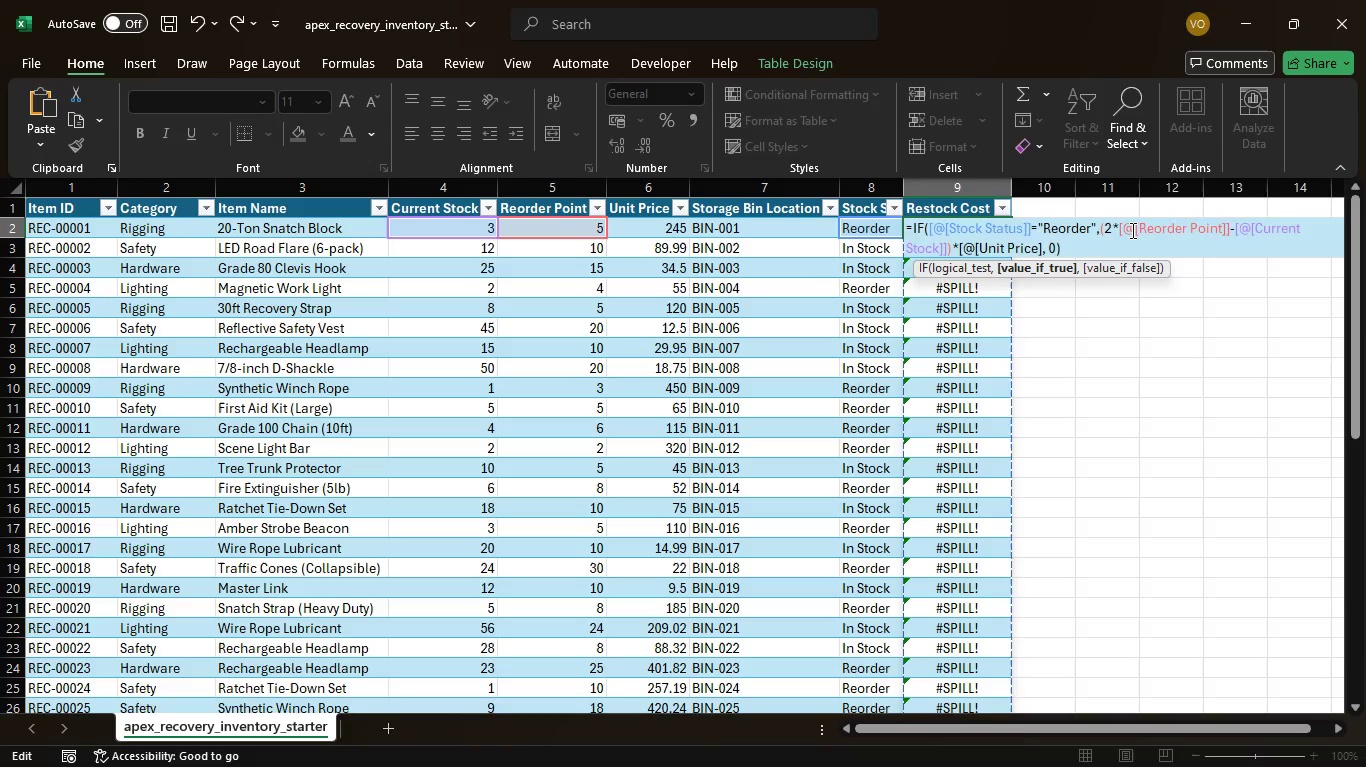 
key(ArrowRight)
 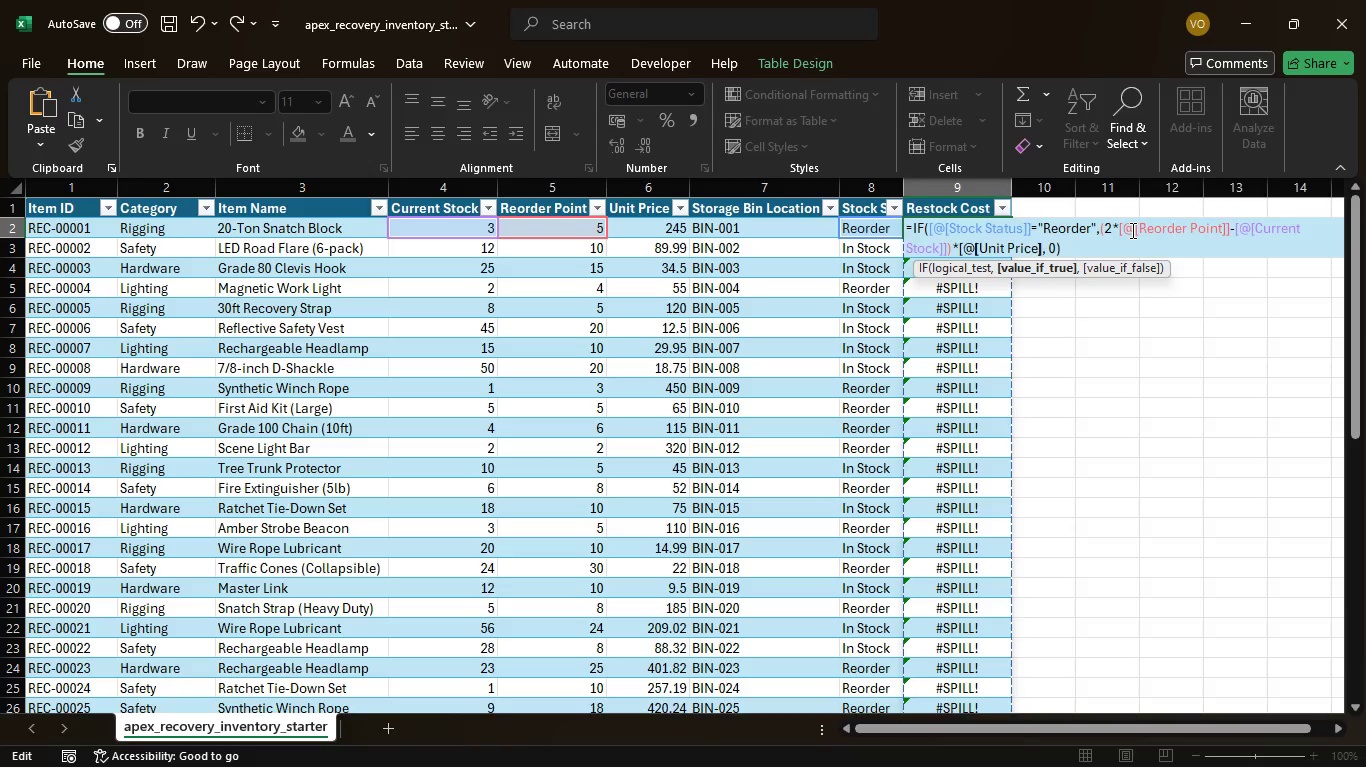 
key(ArrowRight)
 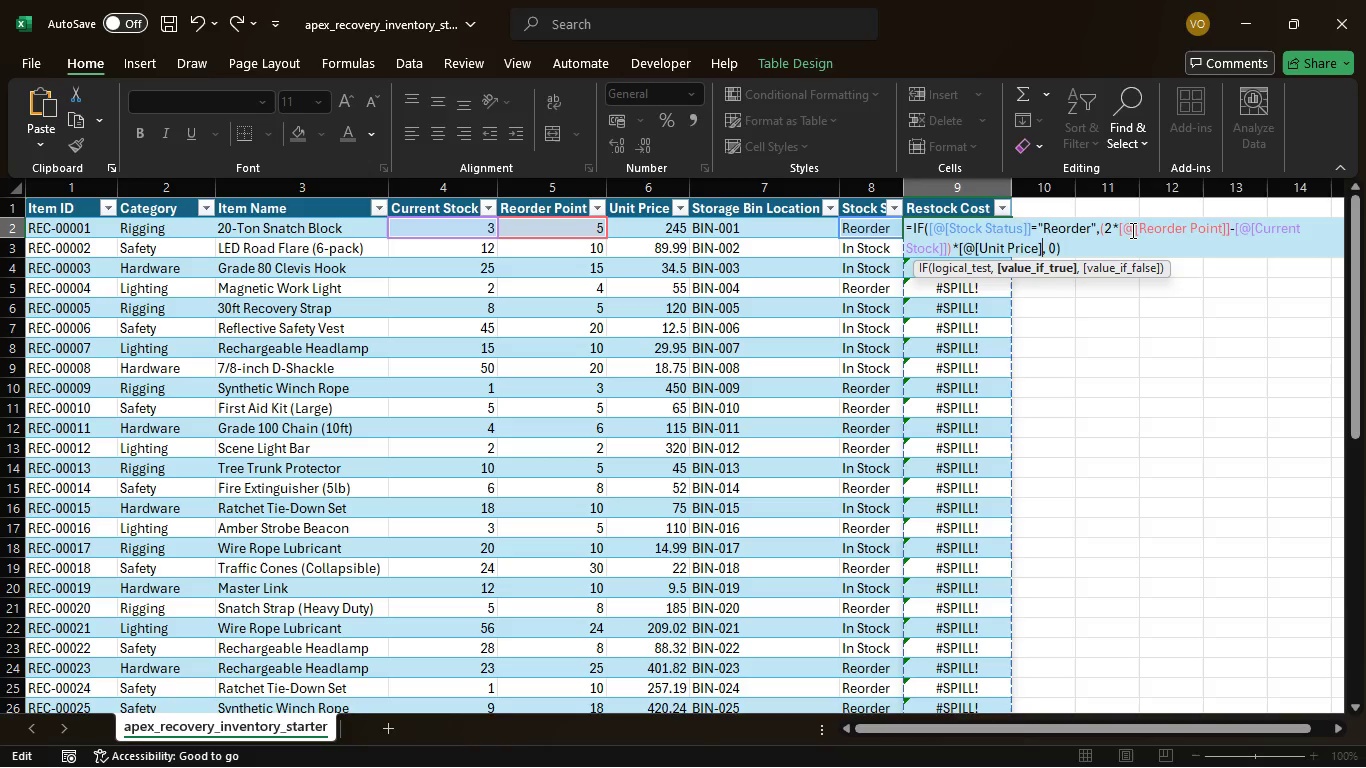 
key(BracketRight)
 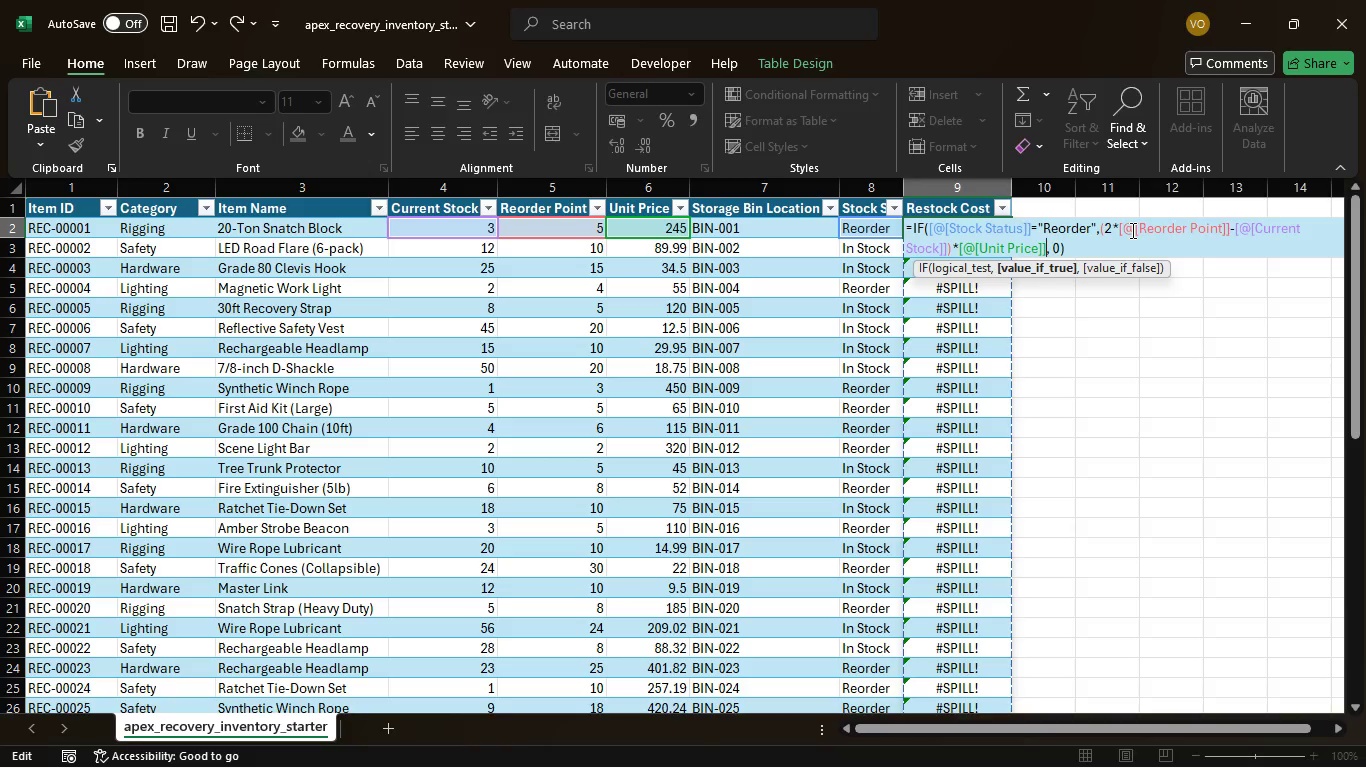 
key(Enter)
 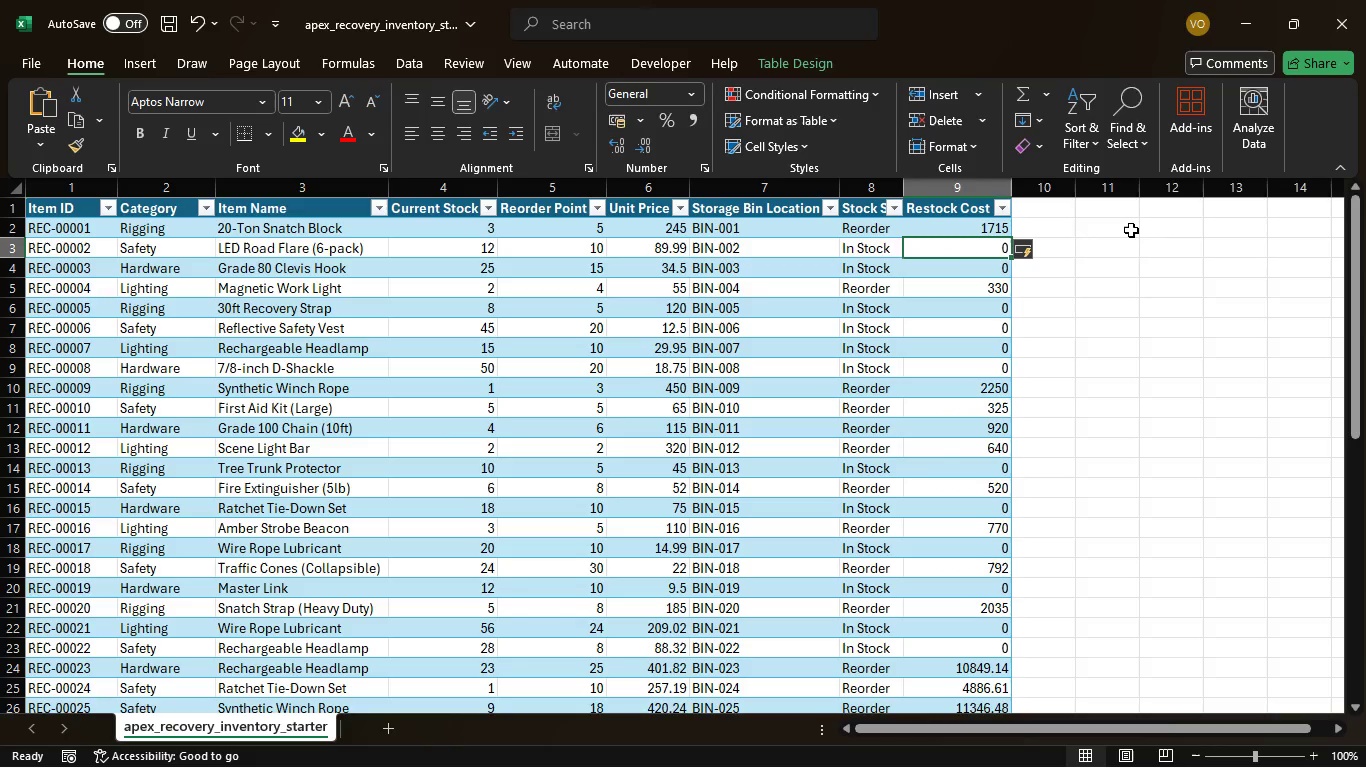 
wait(27.2)
 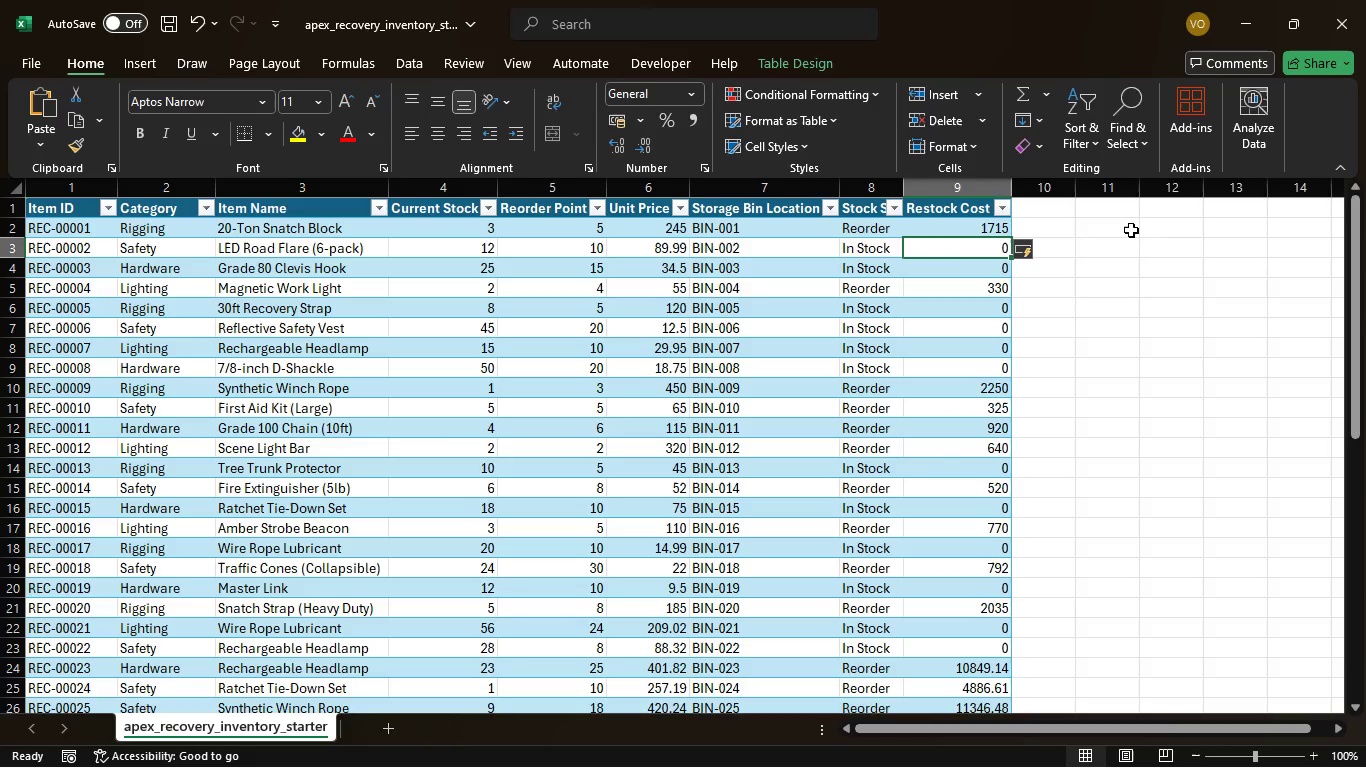 
left_click([662, 229])
 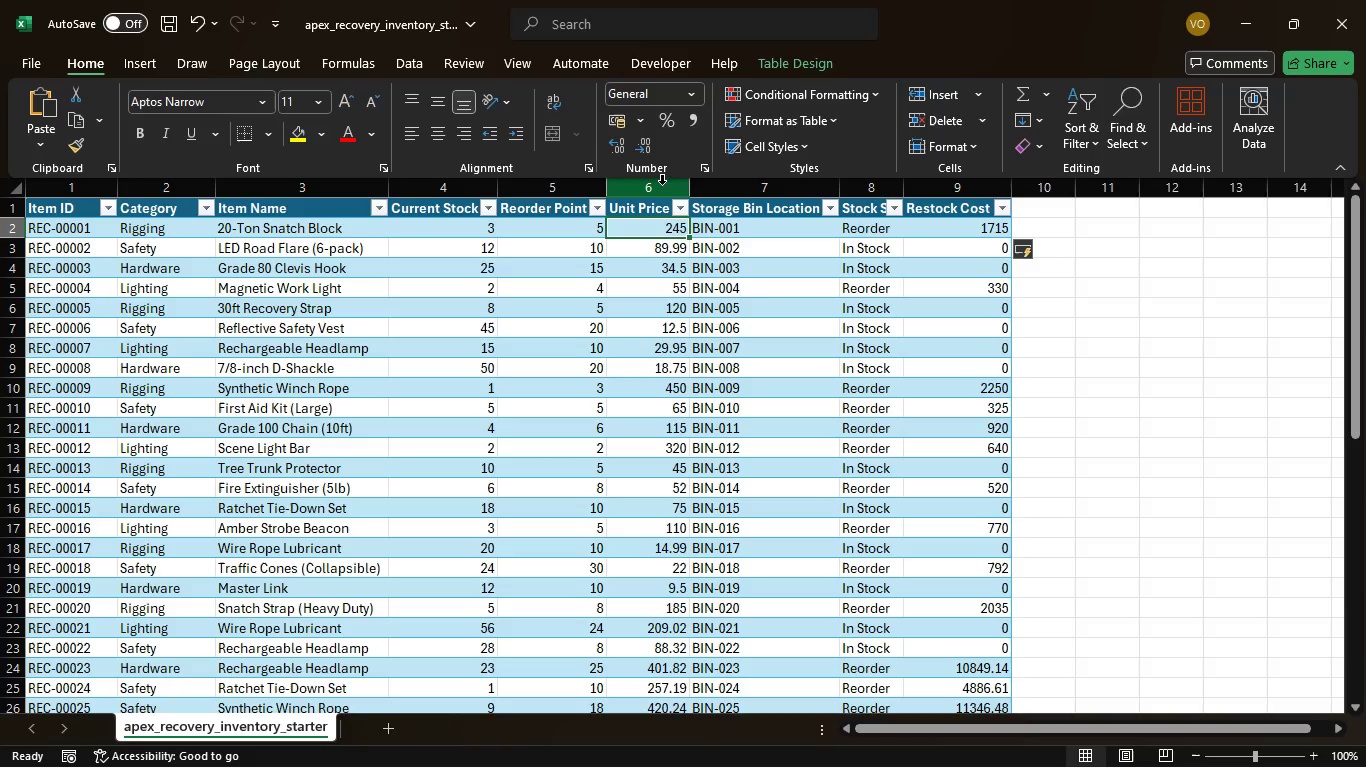 
left_click([662, 184])
 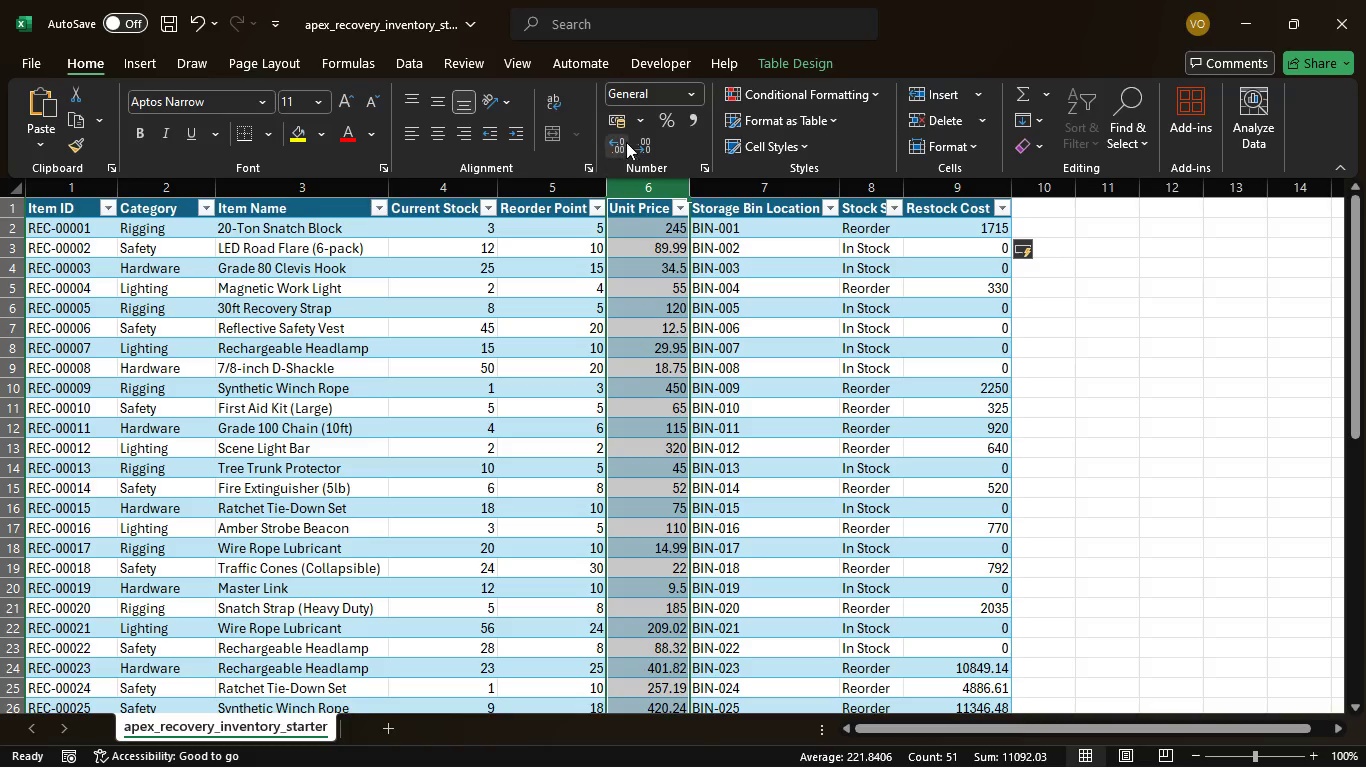 
left_click([689, 94])
 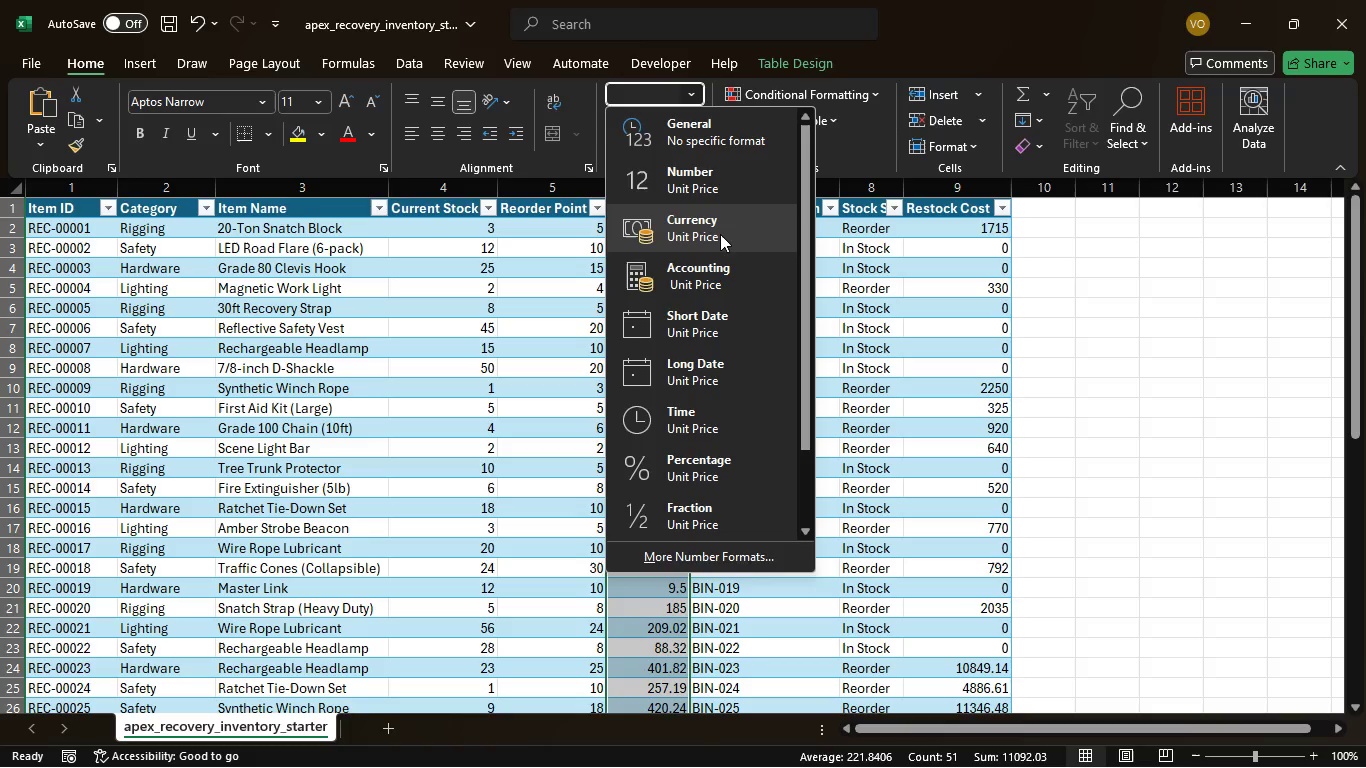 
left_click([720, 234])
 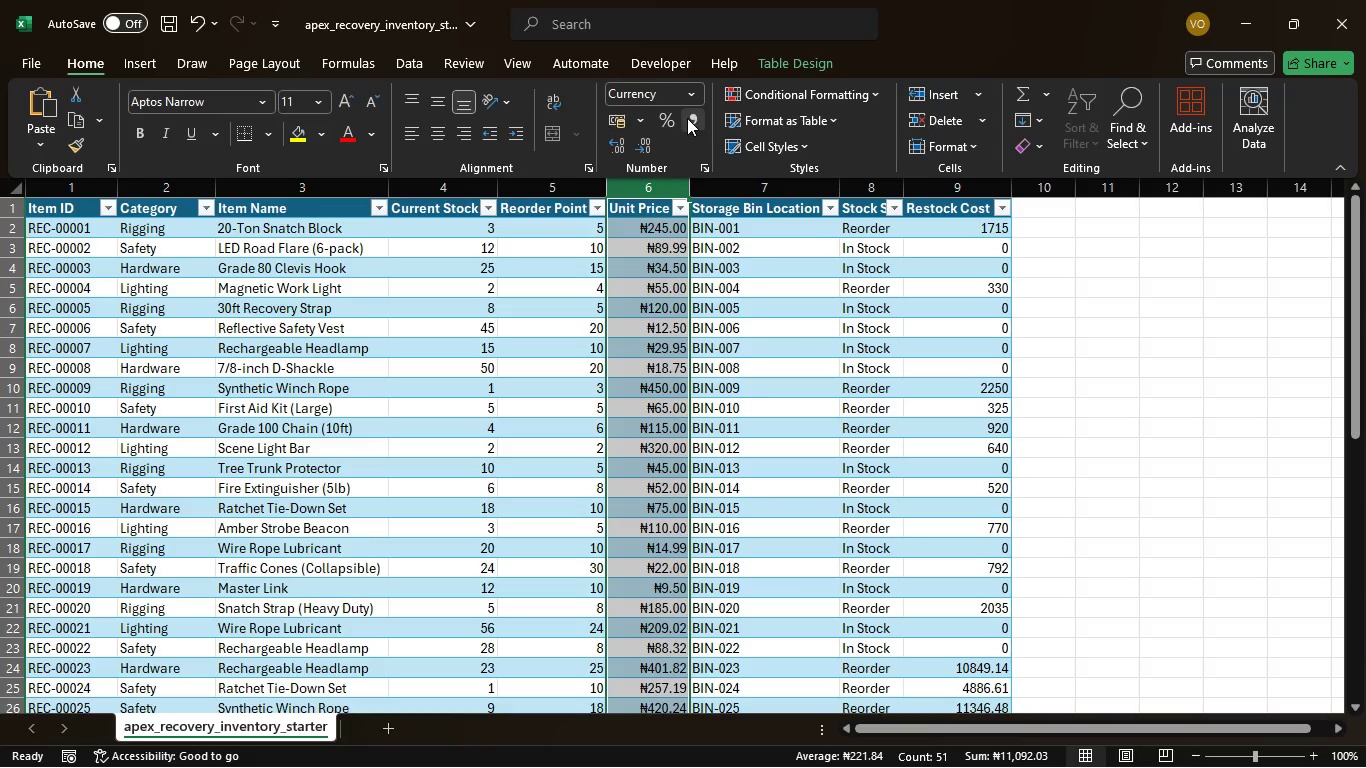 
mouse_move([693, 95])
 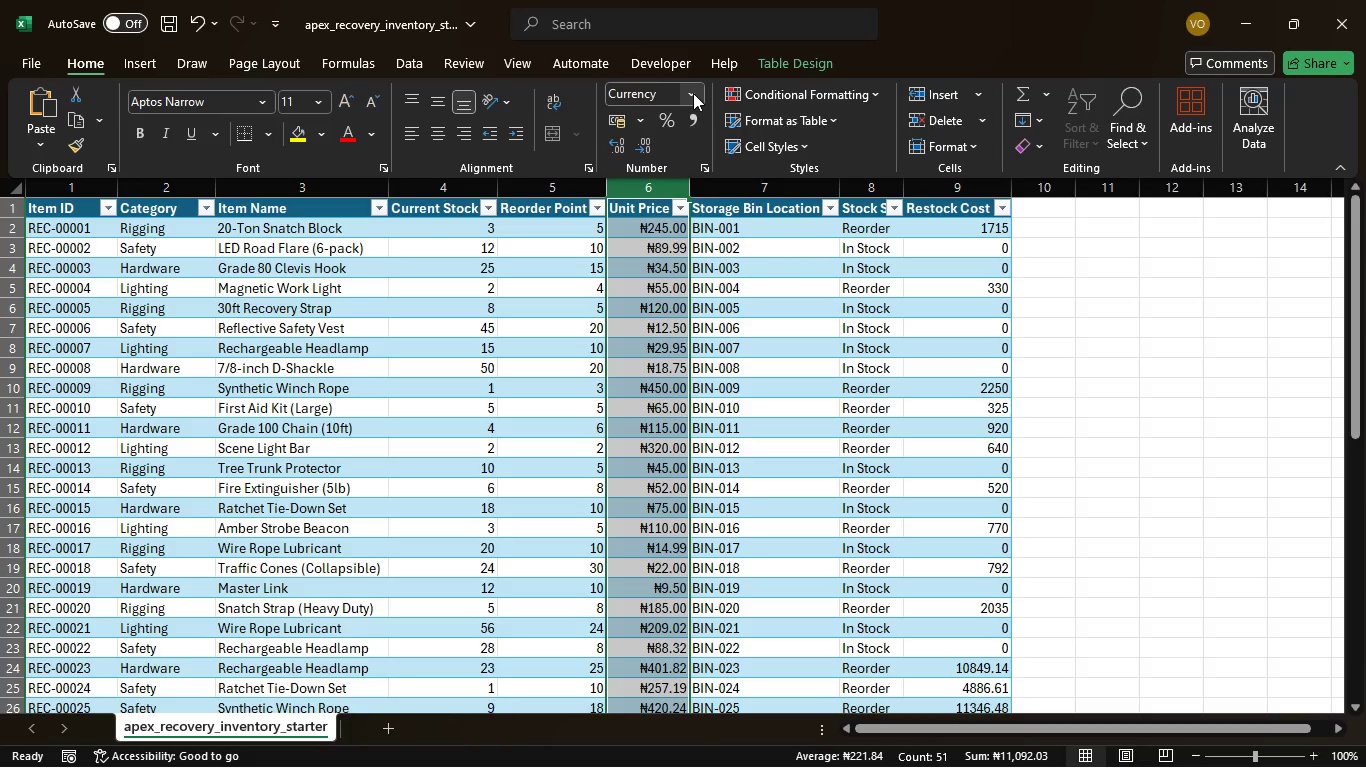 
left_click([693, 93])
 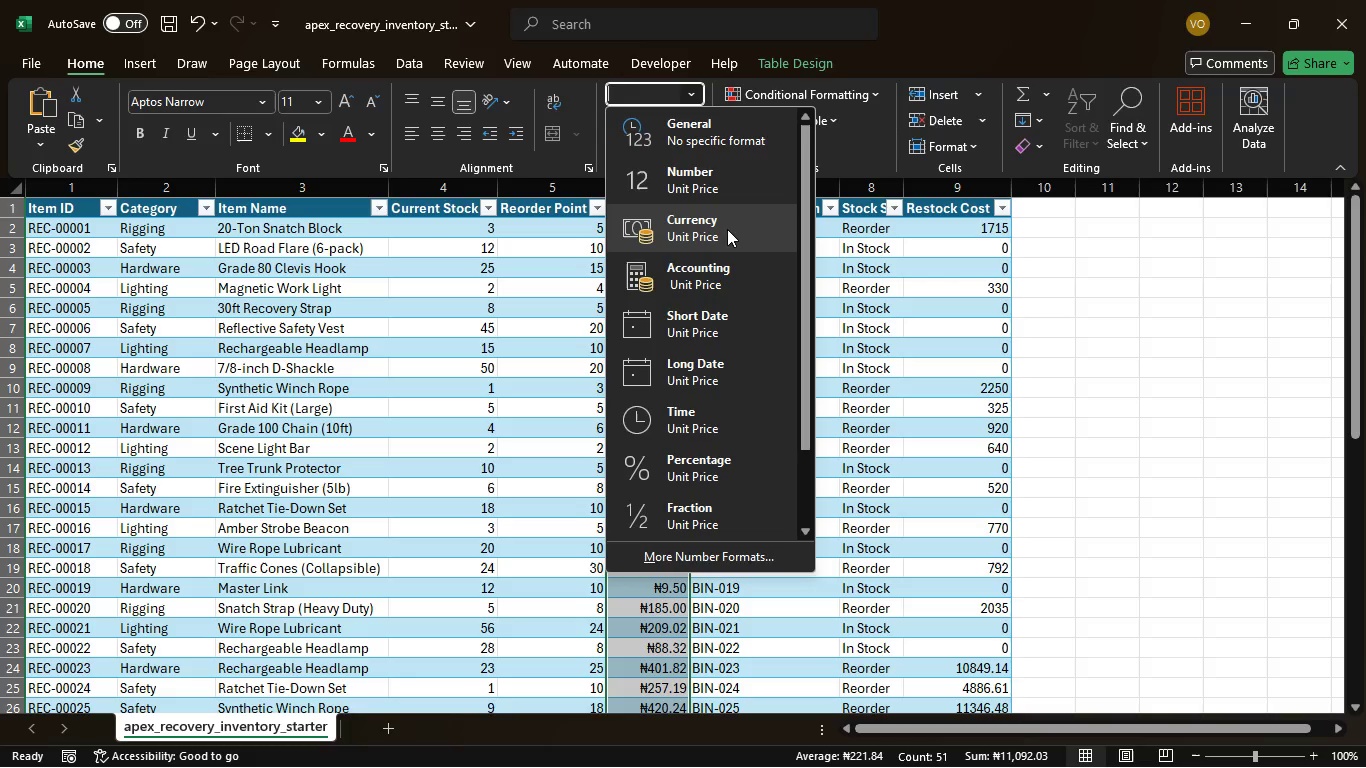 
left_click([715, 560])
 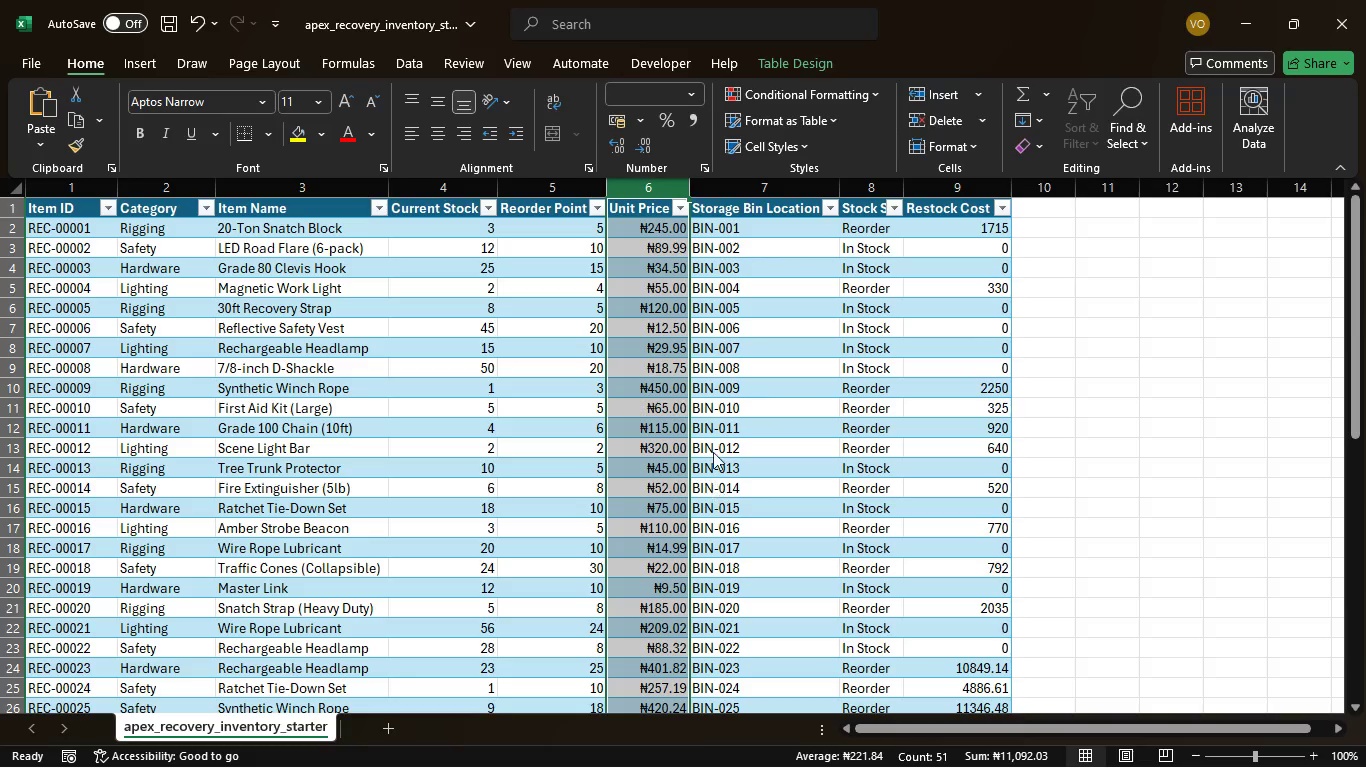 
mouse_move([692, 385])
 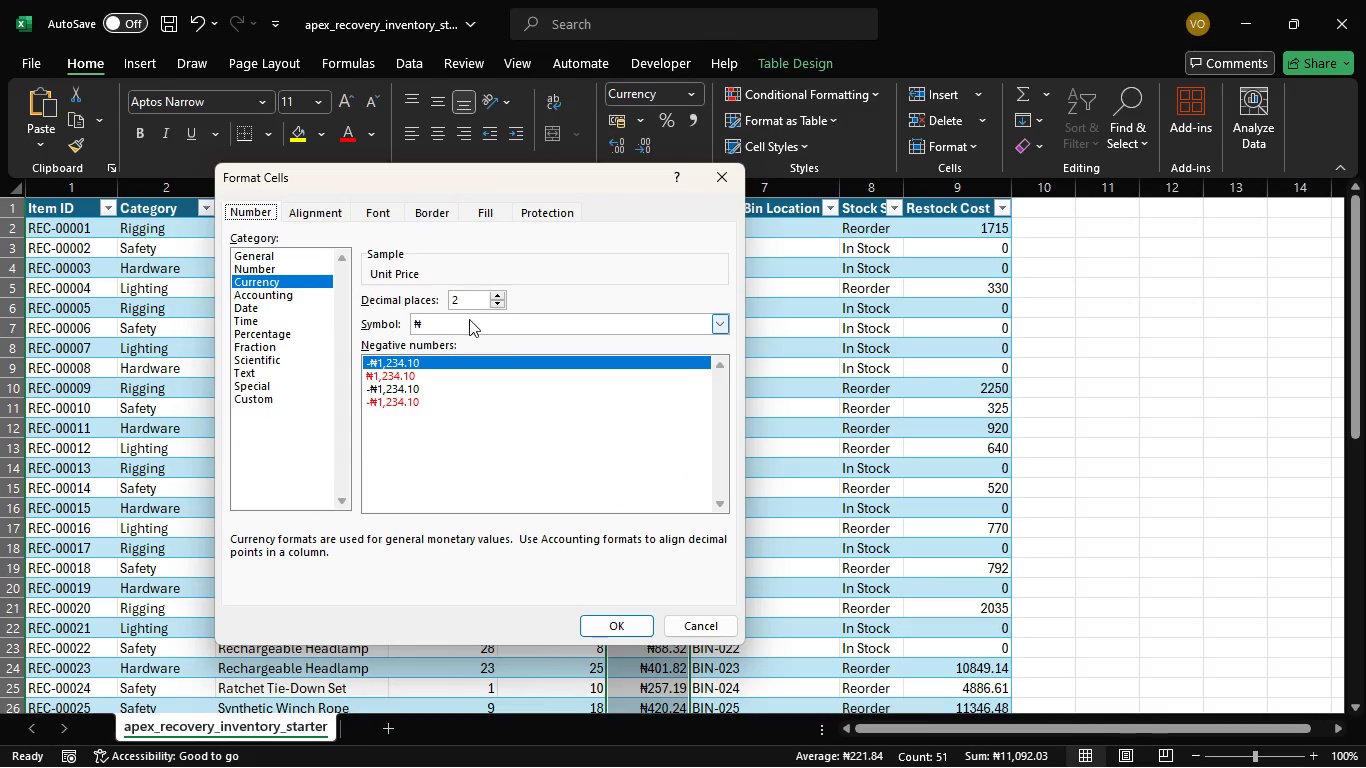 
left_click([503, 327])
 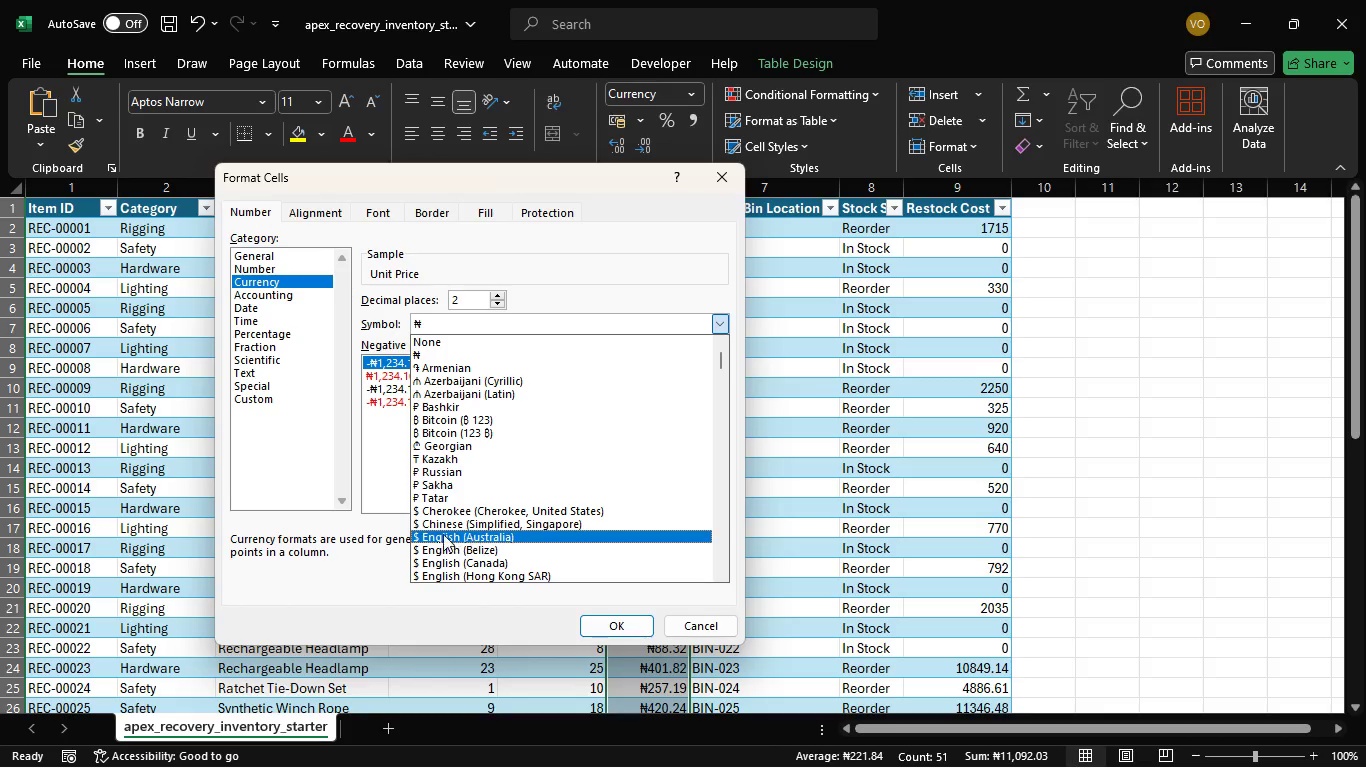 
wait(14.39)
 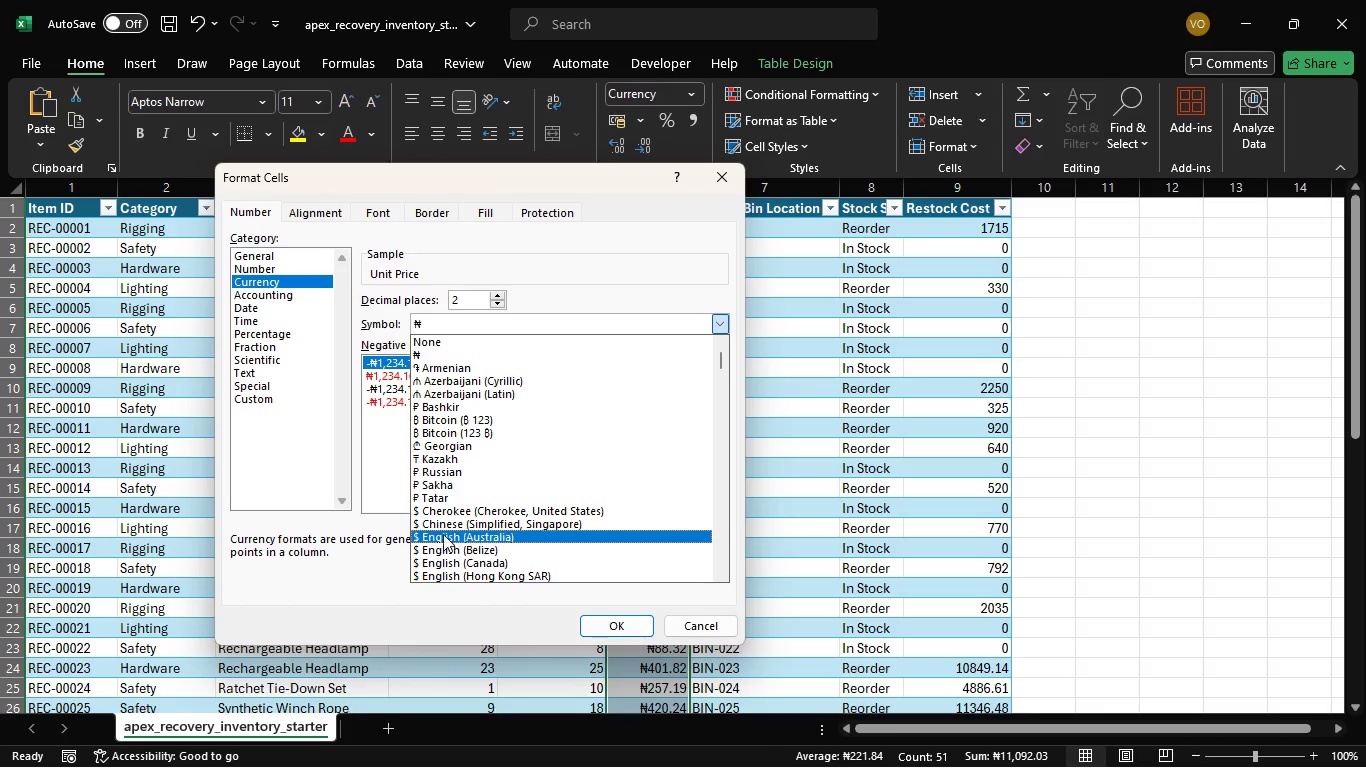 
left_click([445, 516])
 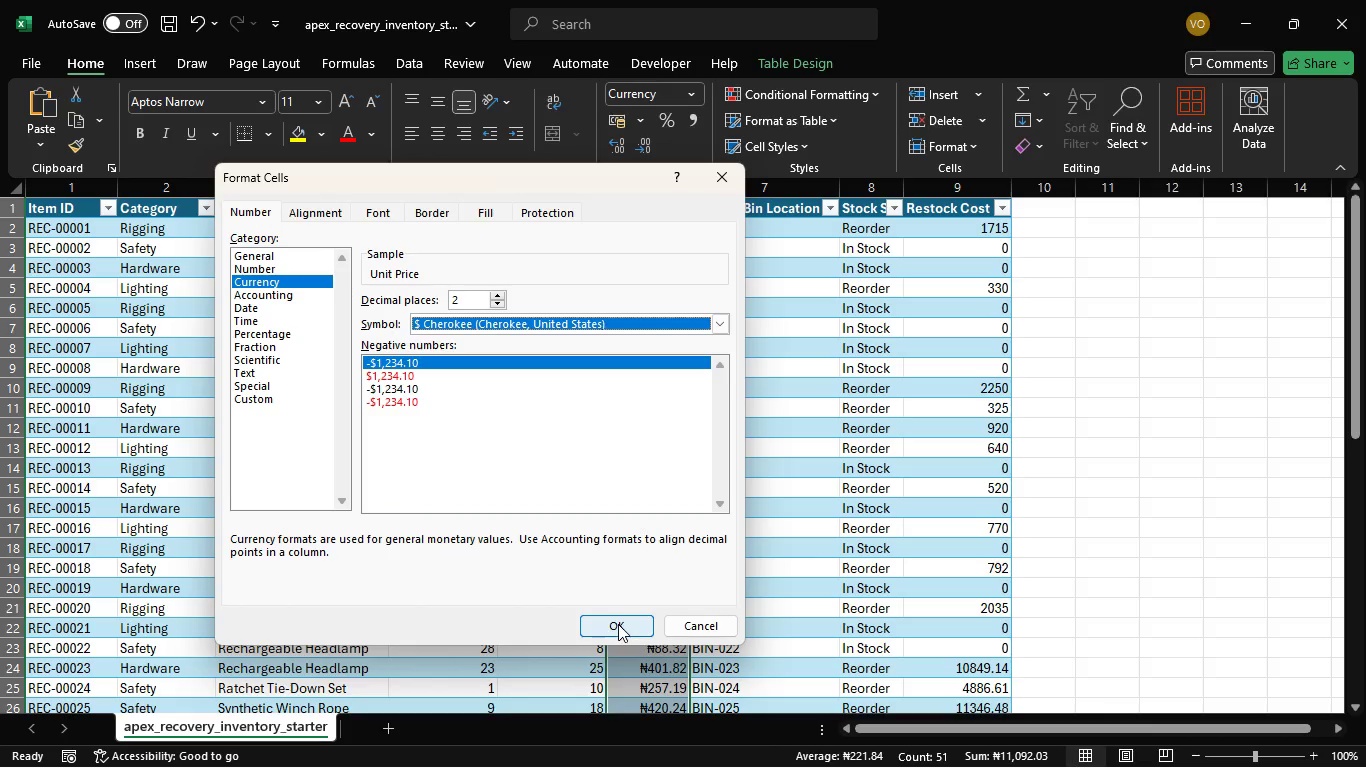 
wait(6.58)
 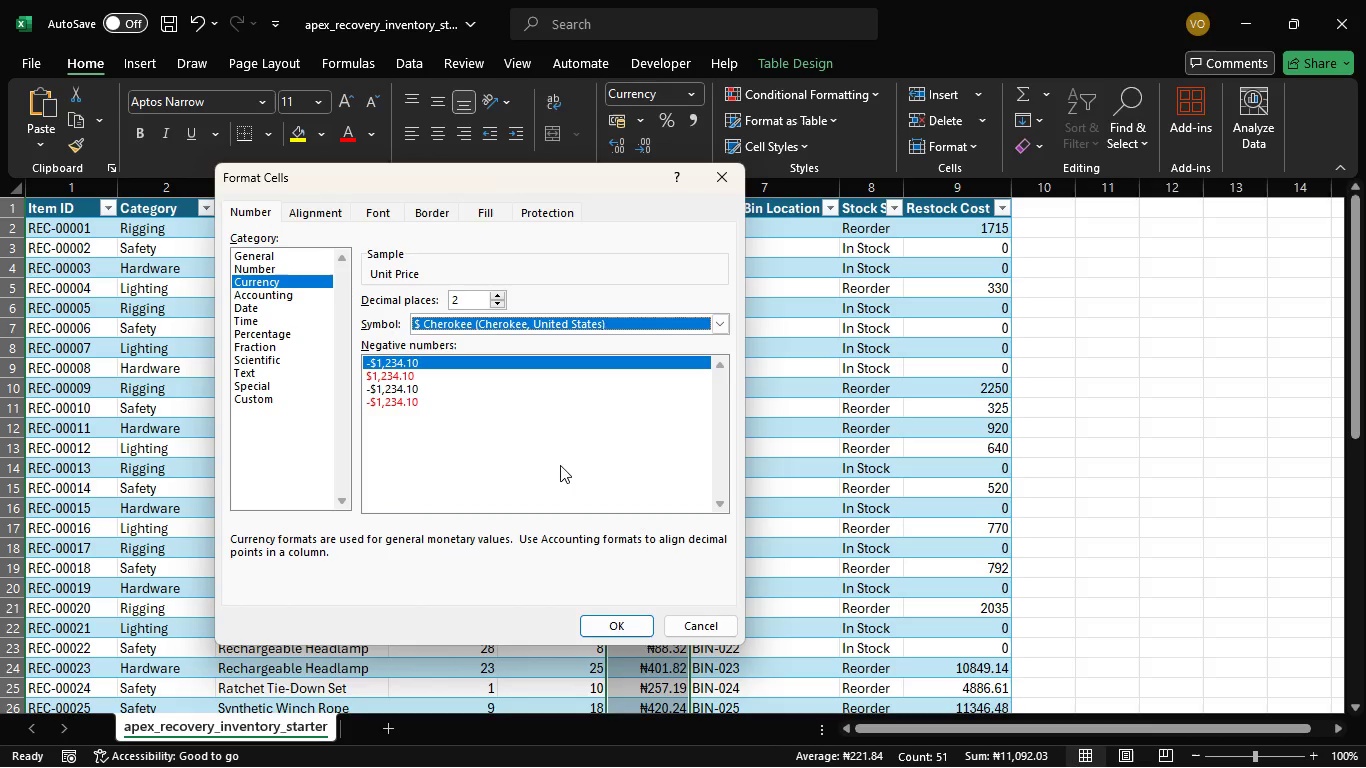 
left_click([497, 302])
 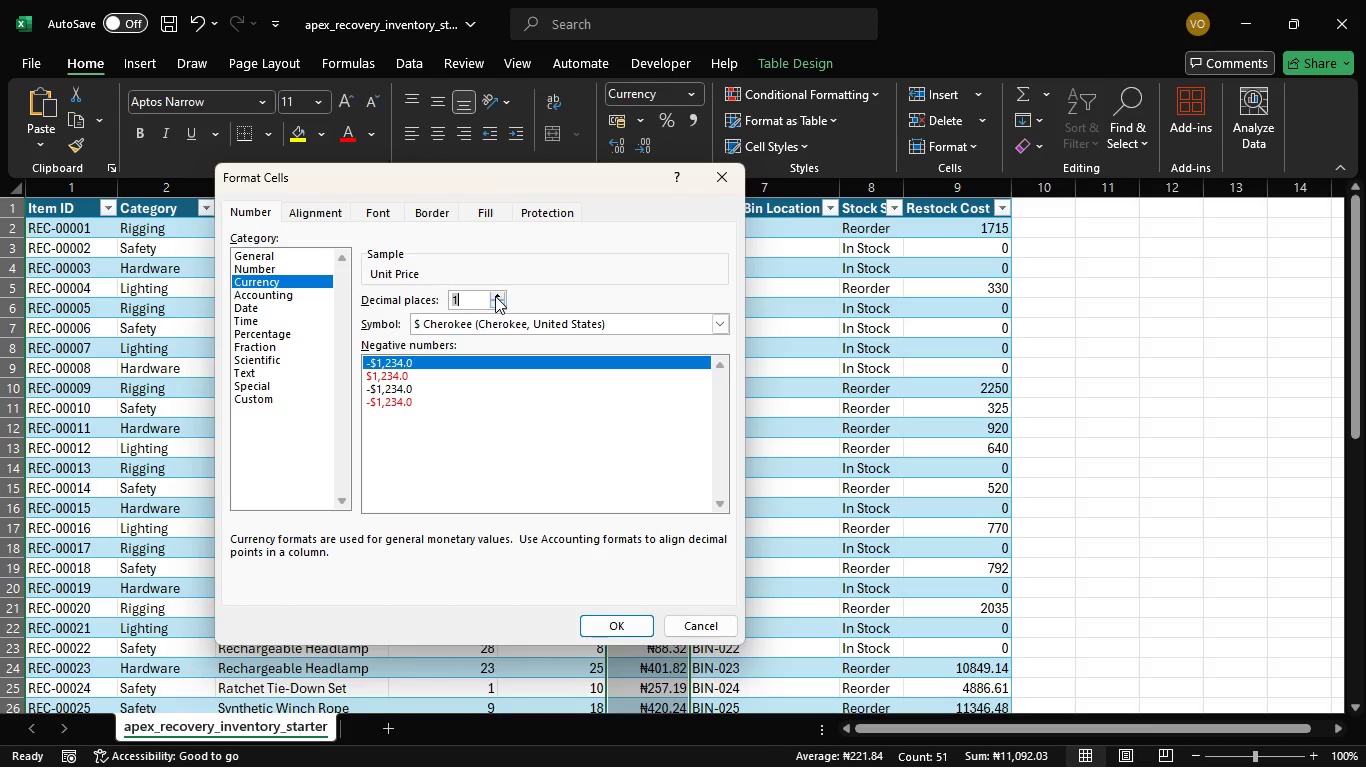 
left_click([495, 295])
 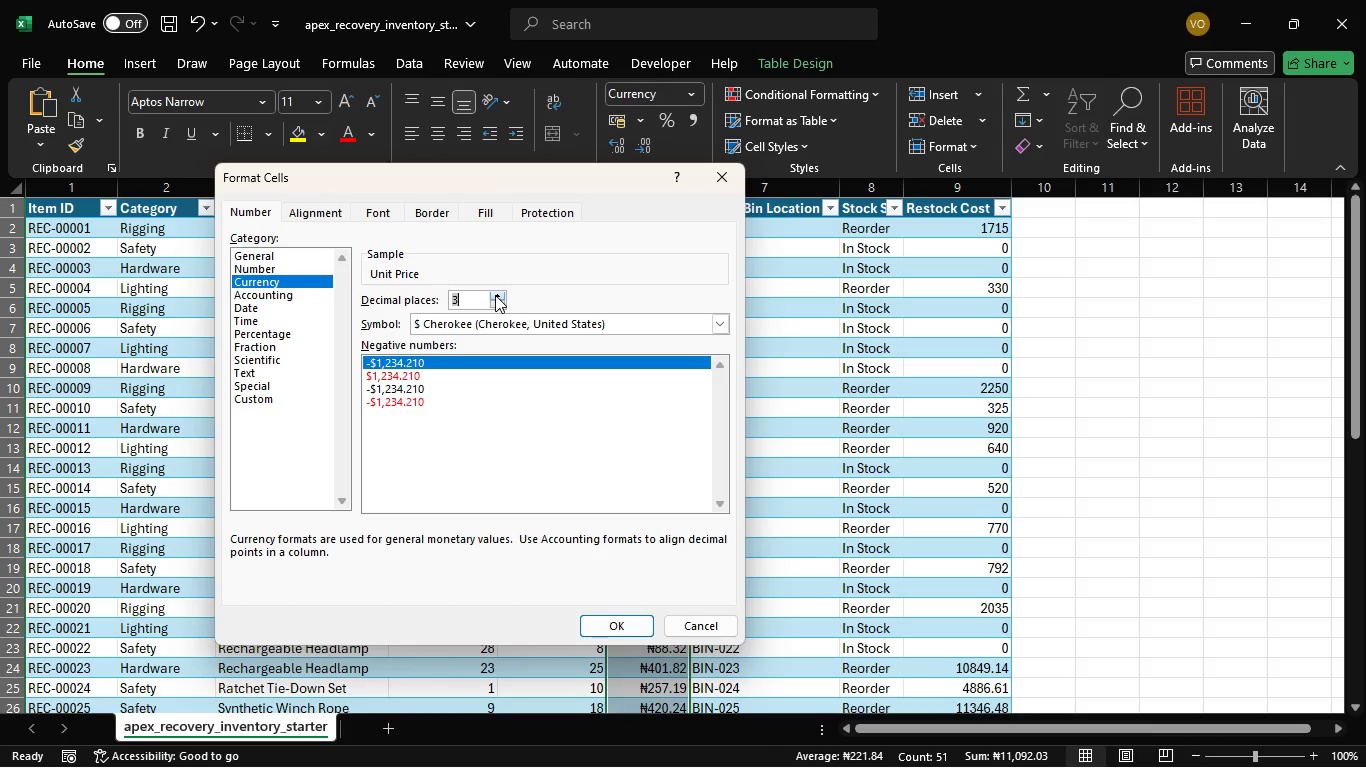 
left_click([495, 295])
 